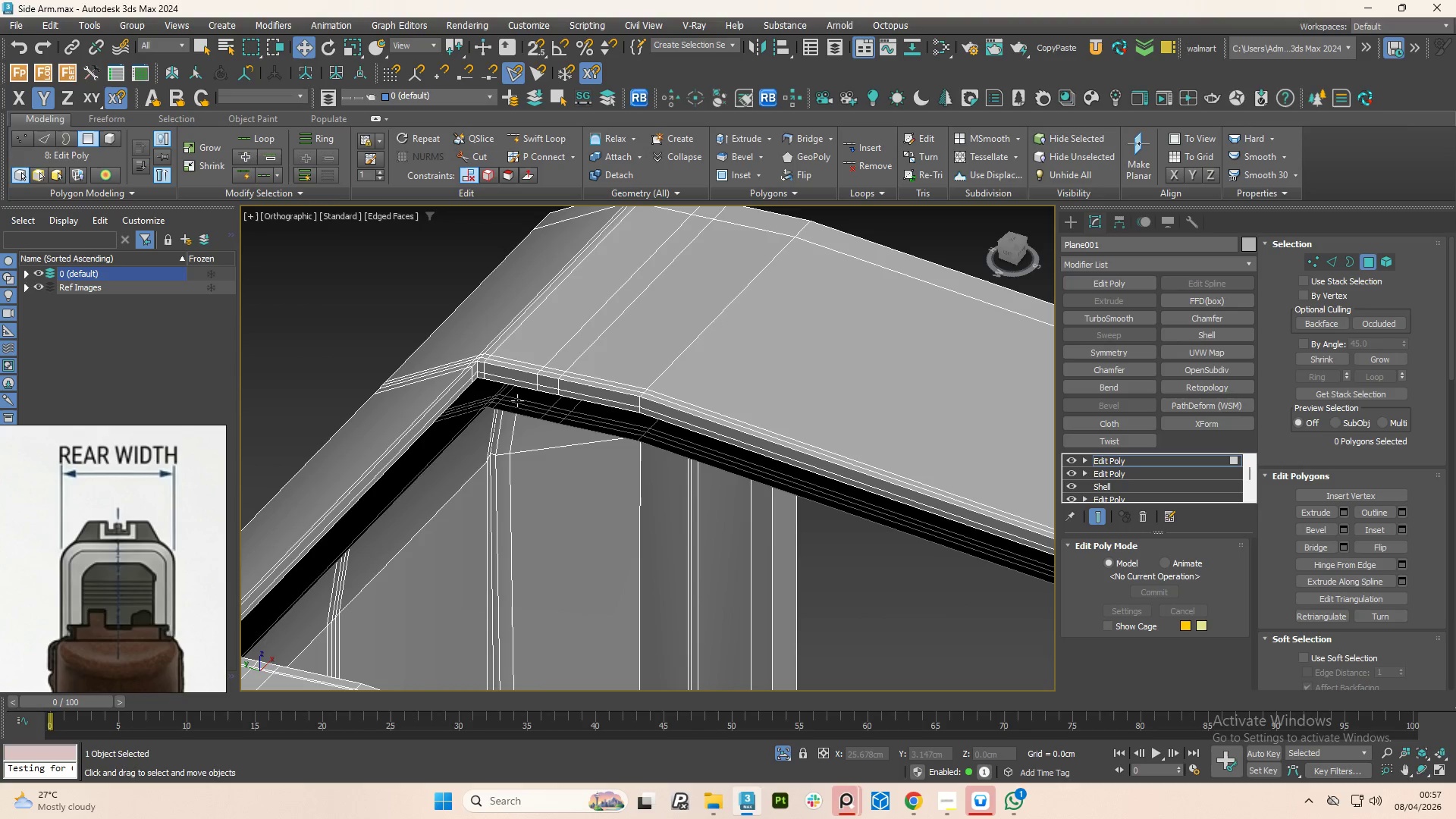 
scroll: coordinate [511, 384], scroll_direction: up, amount: 2.0
 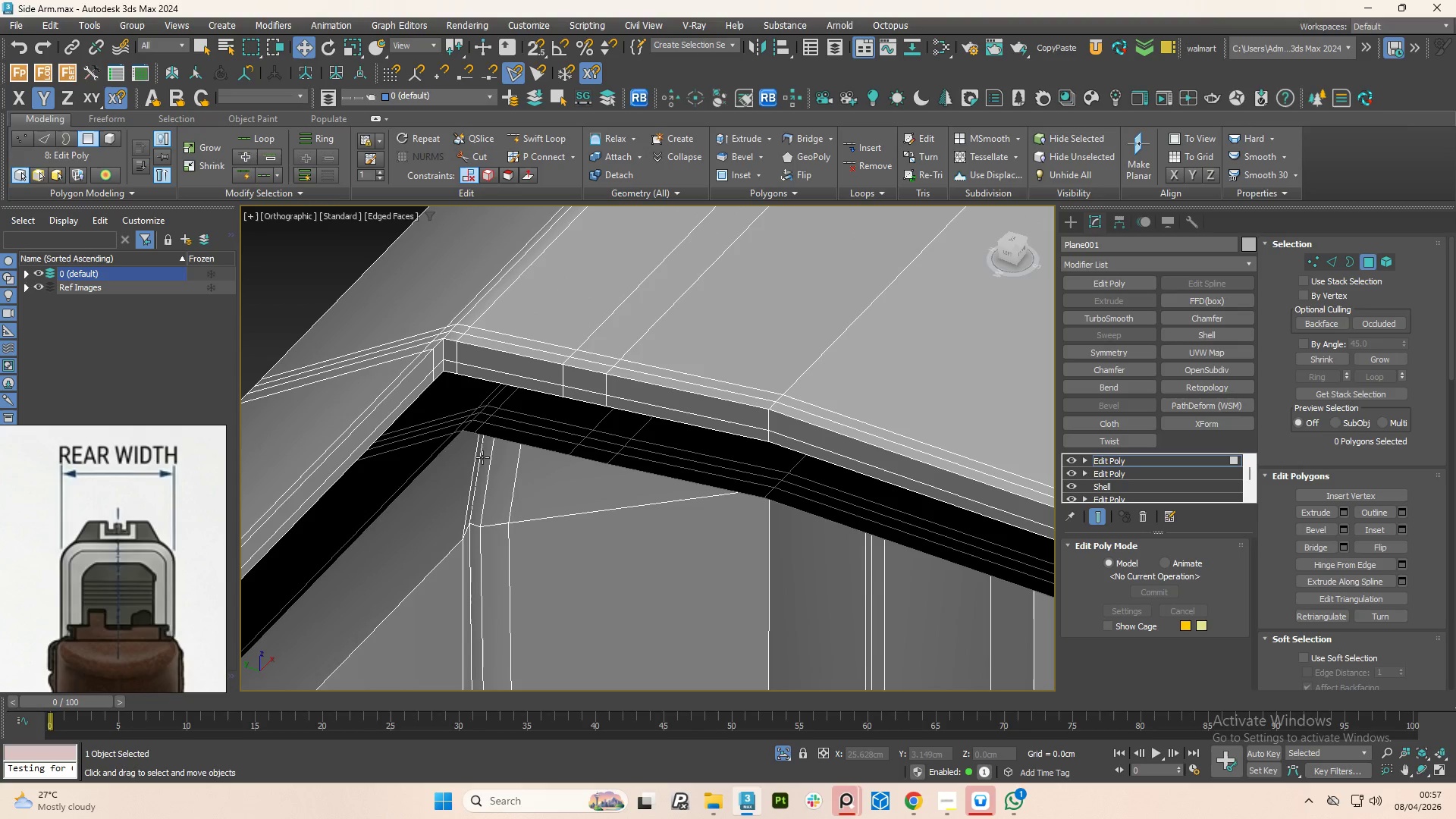 
scroll: coordinate [556, 471], scroll_direction: down, amount: 6.0
 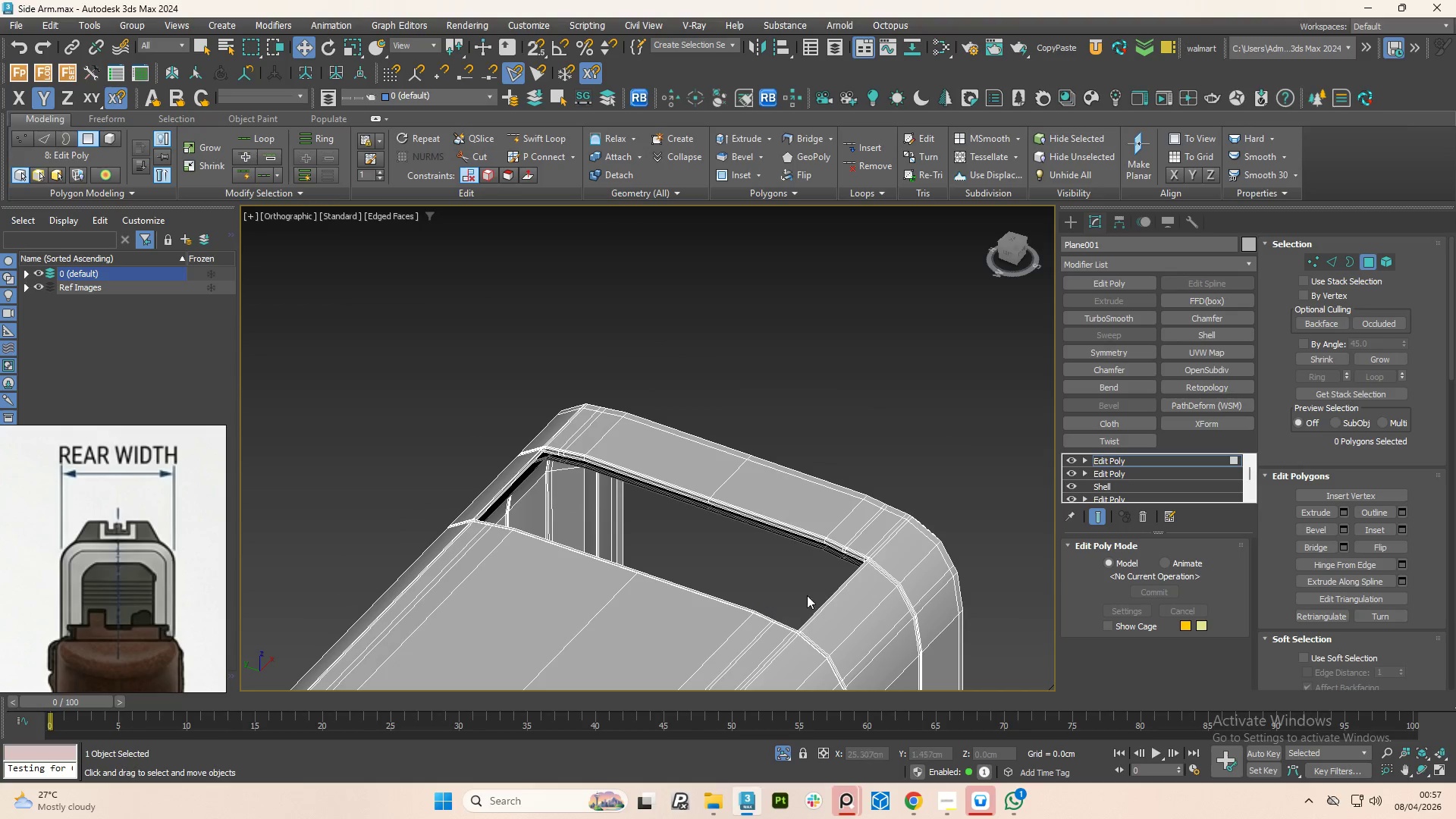 
hold_key(key=AltLeft, duration=0.53)
 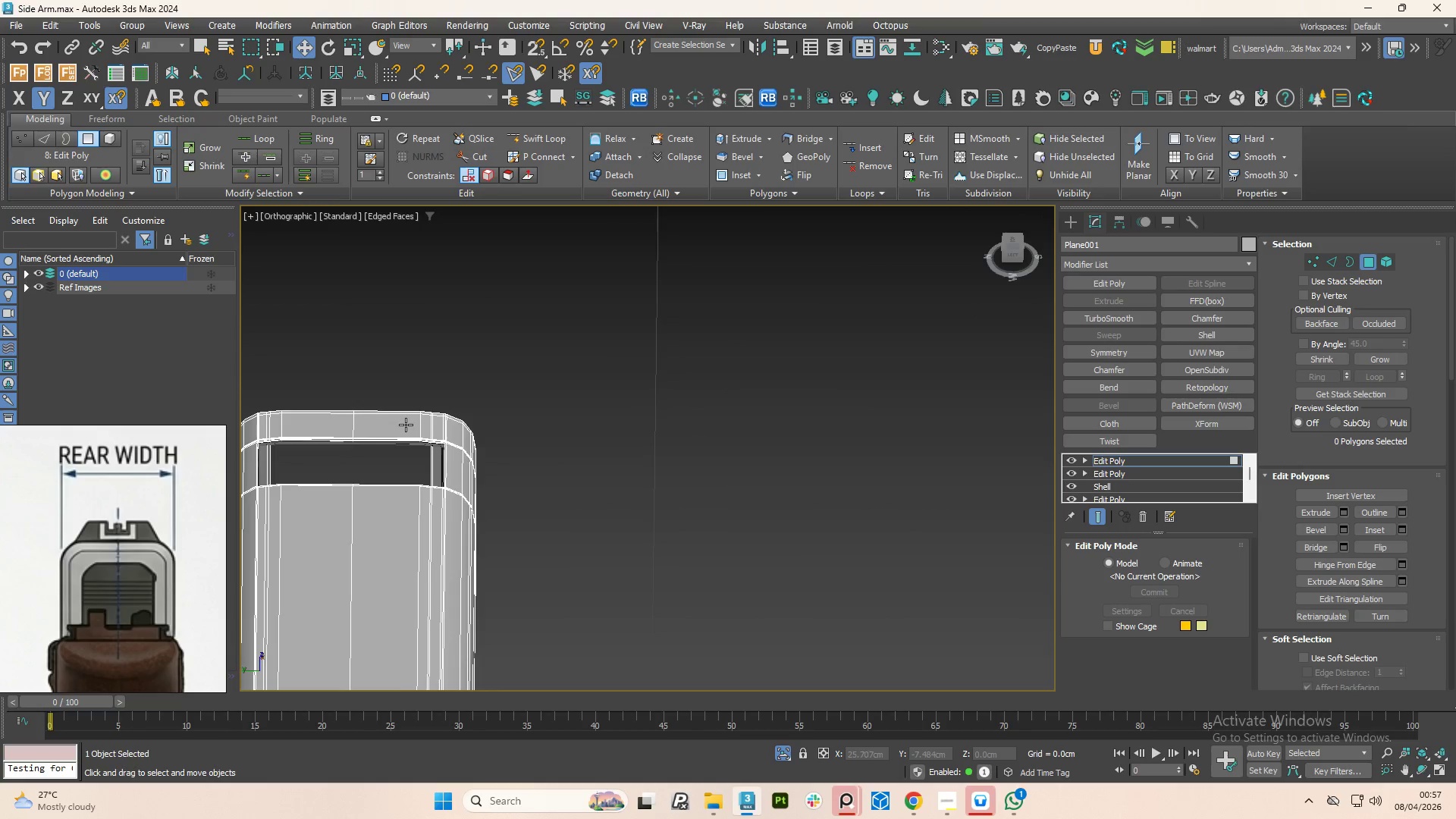 
scroll: coordinate [745, 576], scroll_direction: down, amount: 2.0
 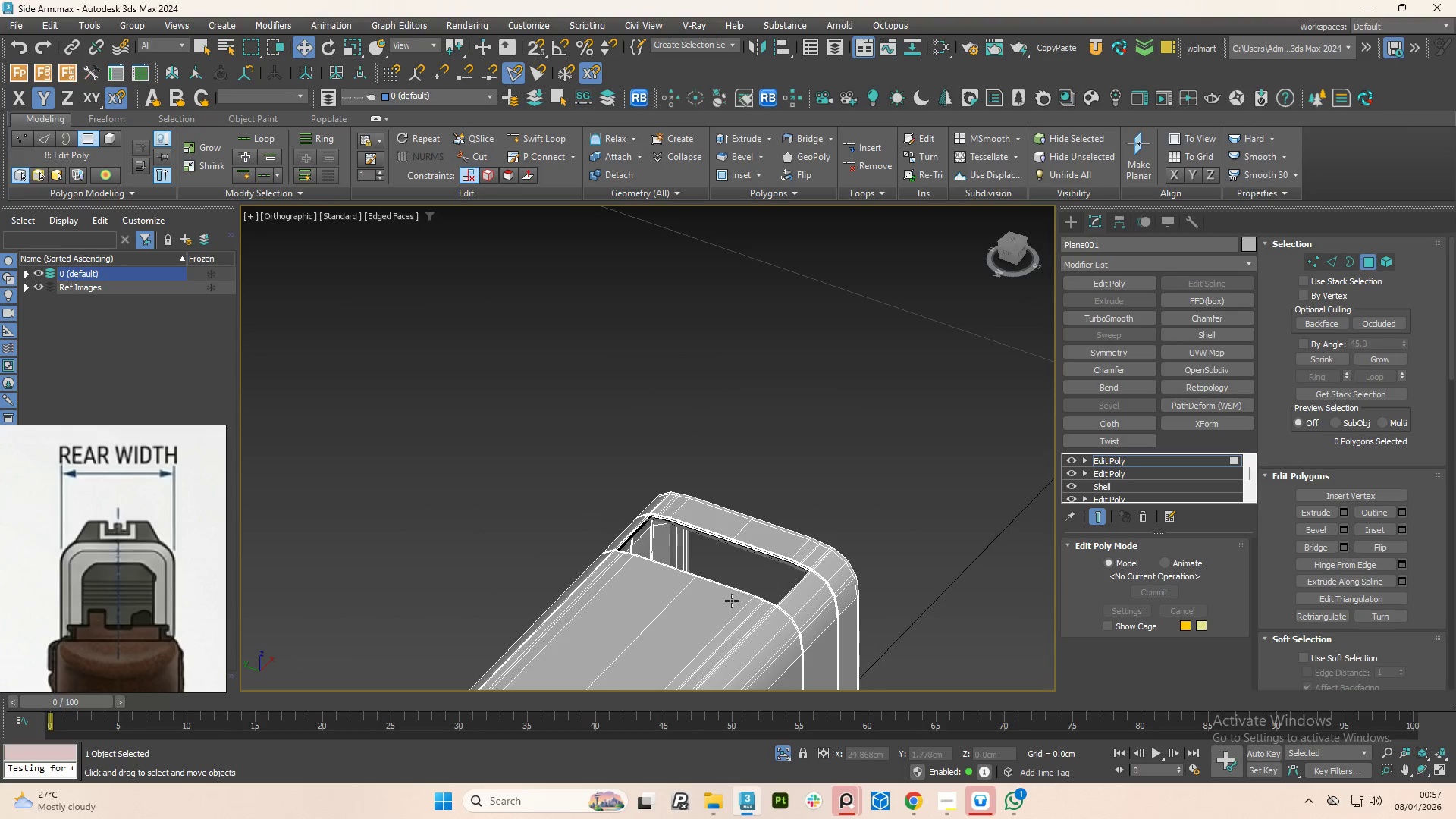 
hold_key(key=AltLeft, duration=0.61)
 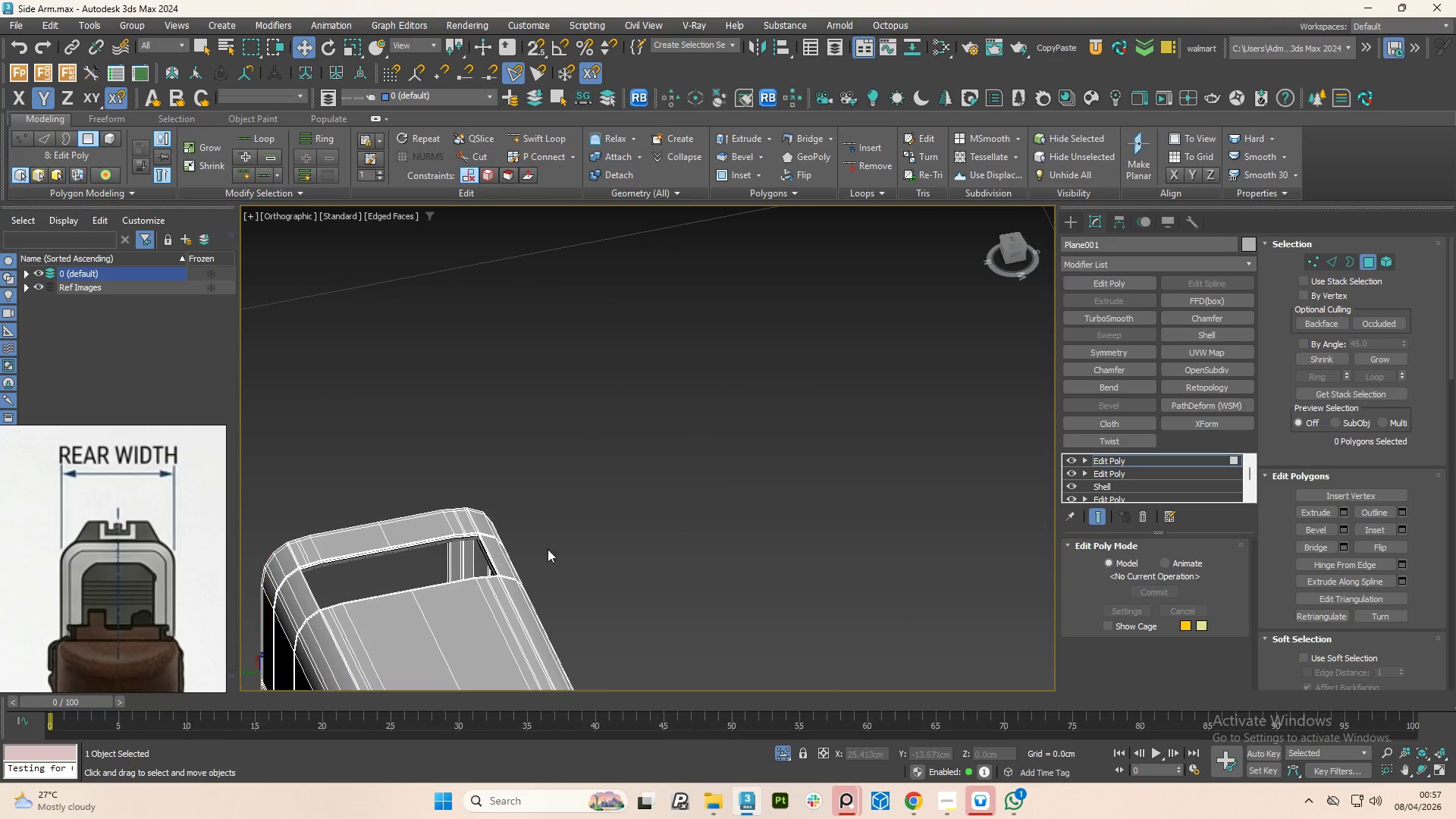 
scroll: coordinate [475, 568], scroll_direction: none, amount: 0.0
 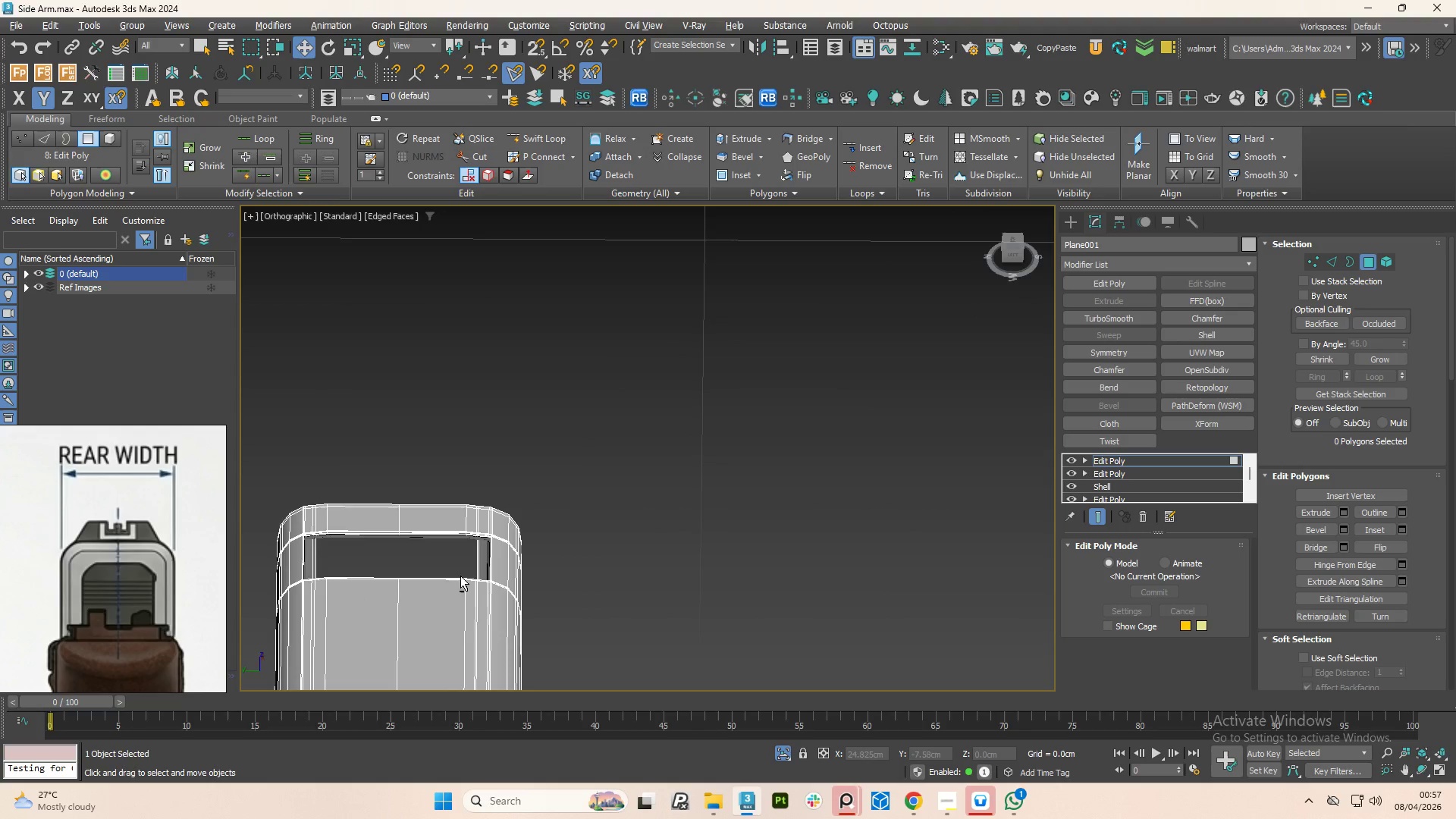 
hold_key(key=AltLeft, duration=22.38)
scroll: coordinate [518, 504], scroll_direction: up, amount: 7.0
 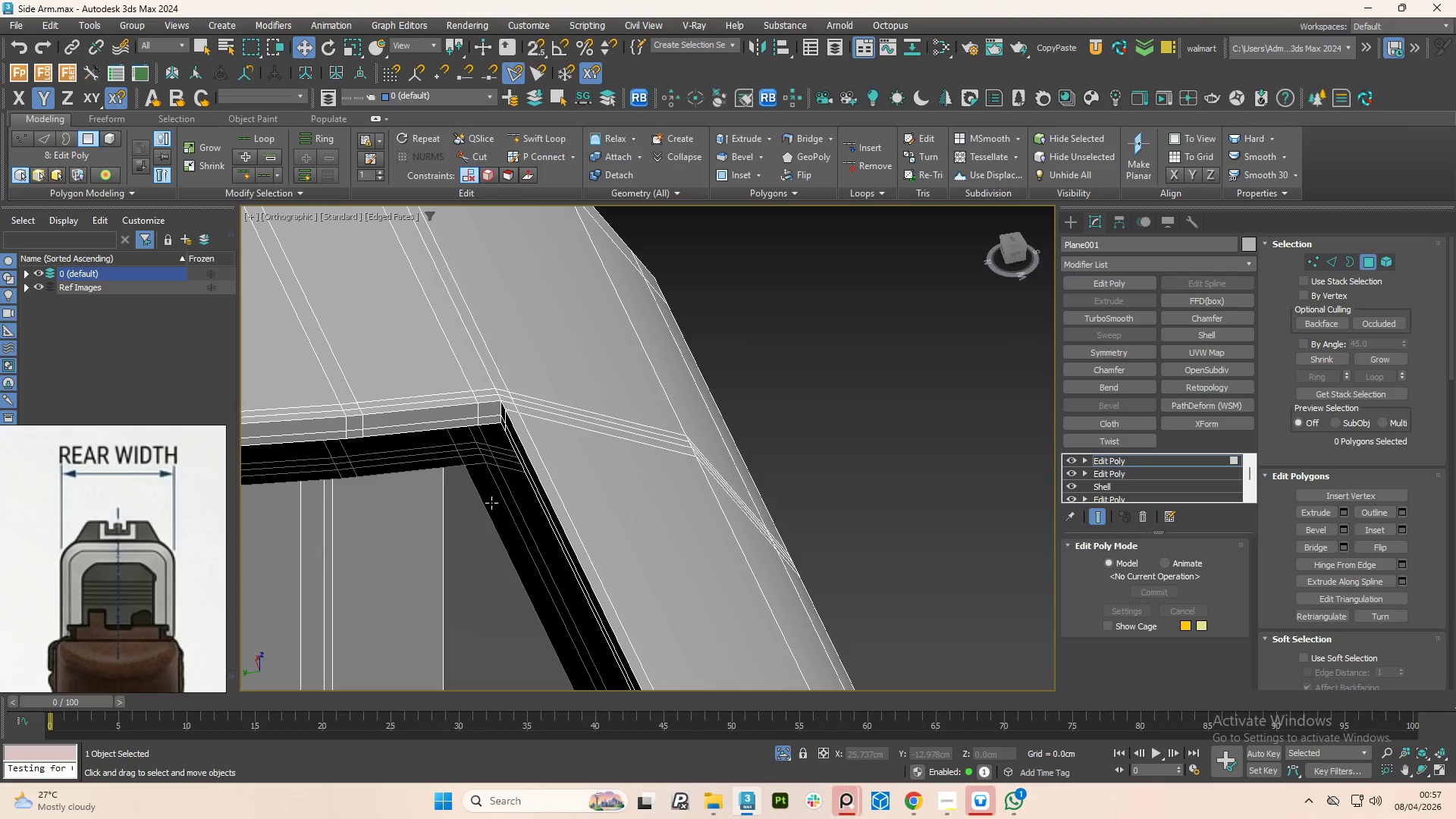 
left_click([491, 503])
 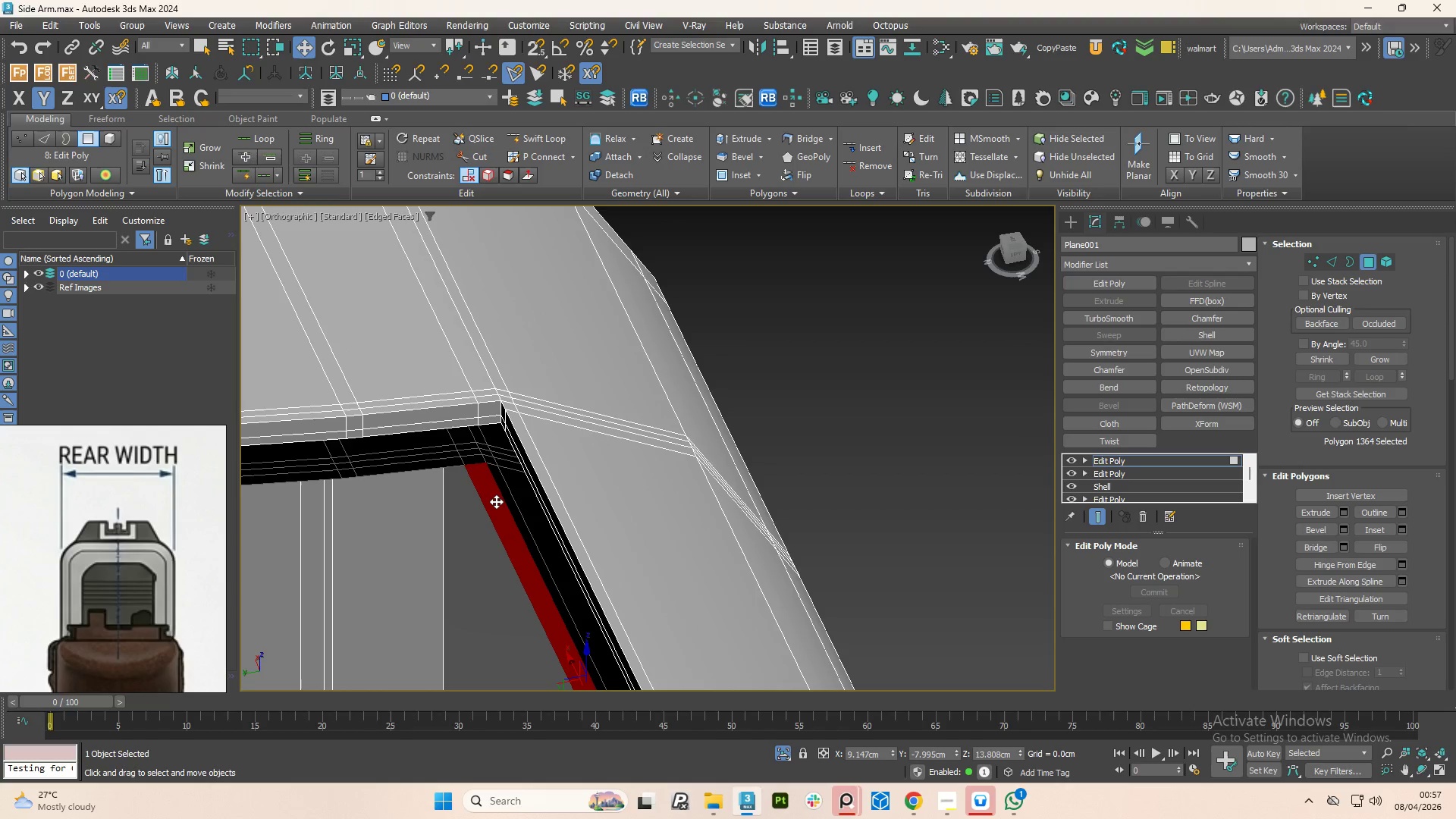 
key(Delete)
 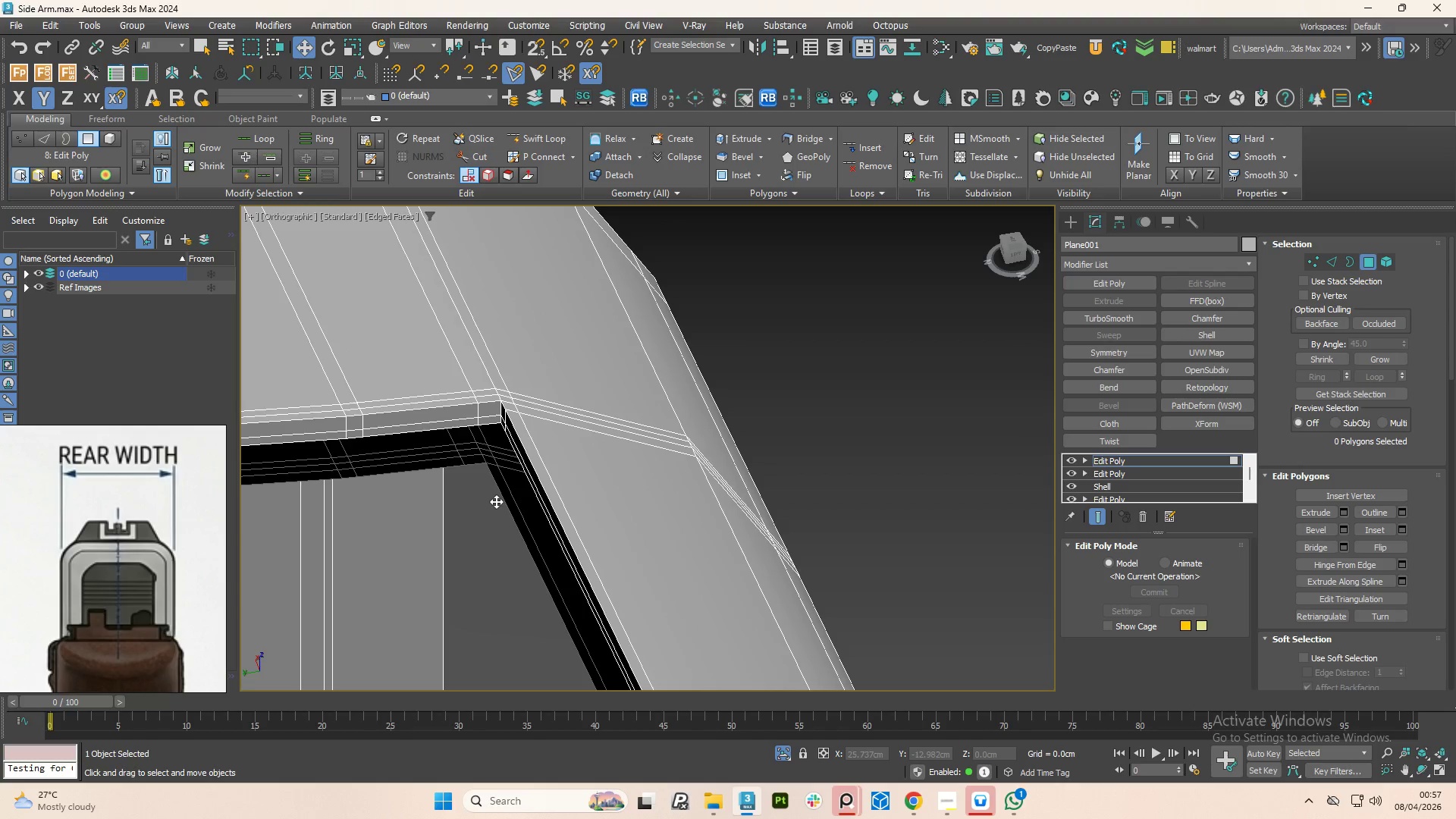 
type(43)
 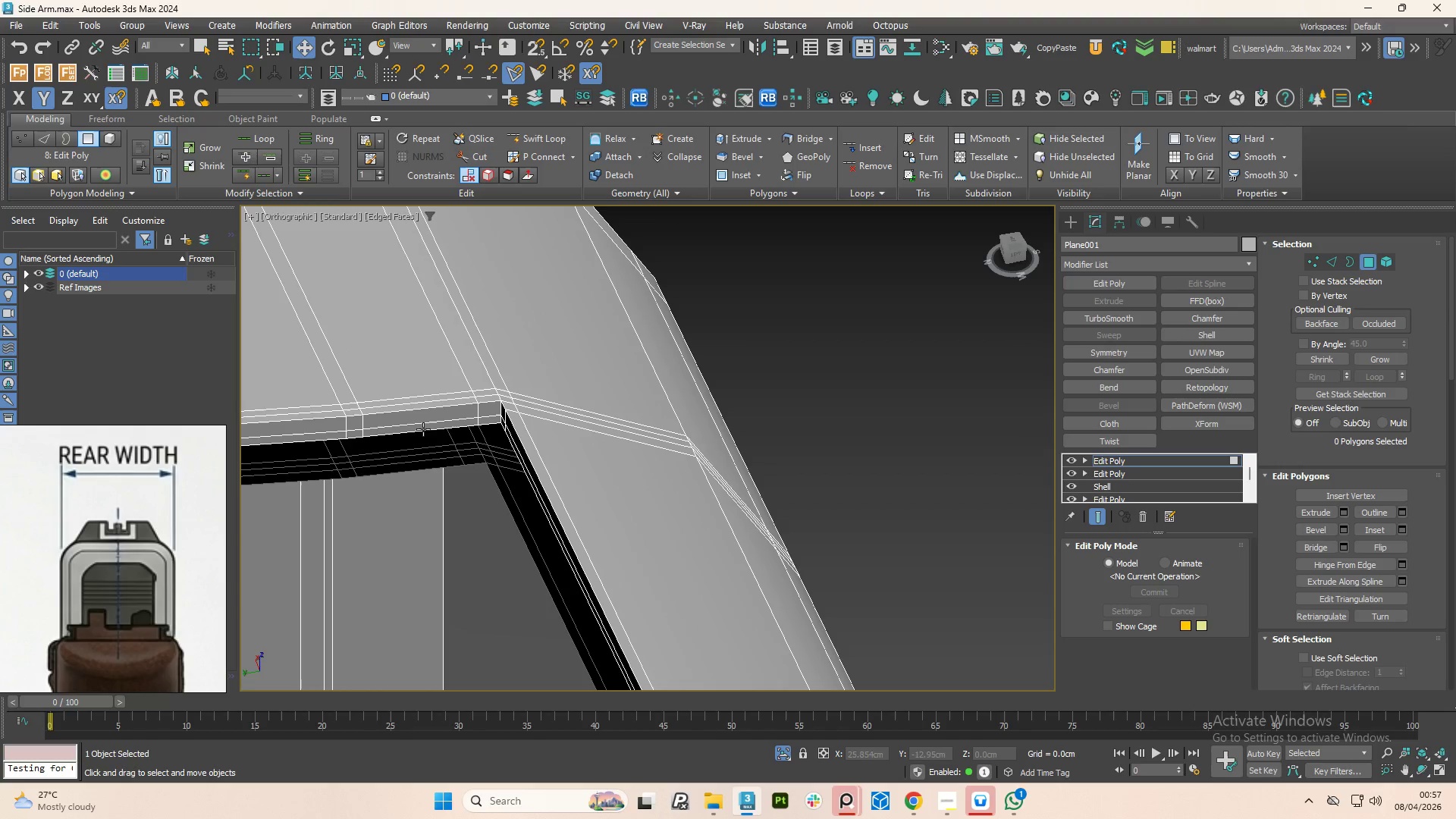 
left_click([426, 431])
 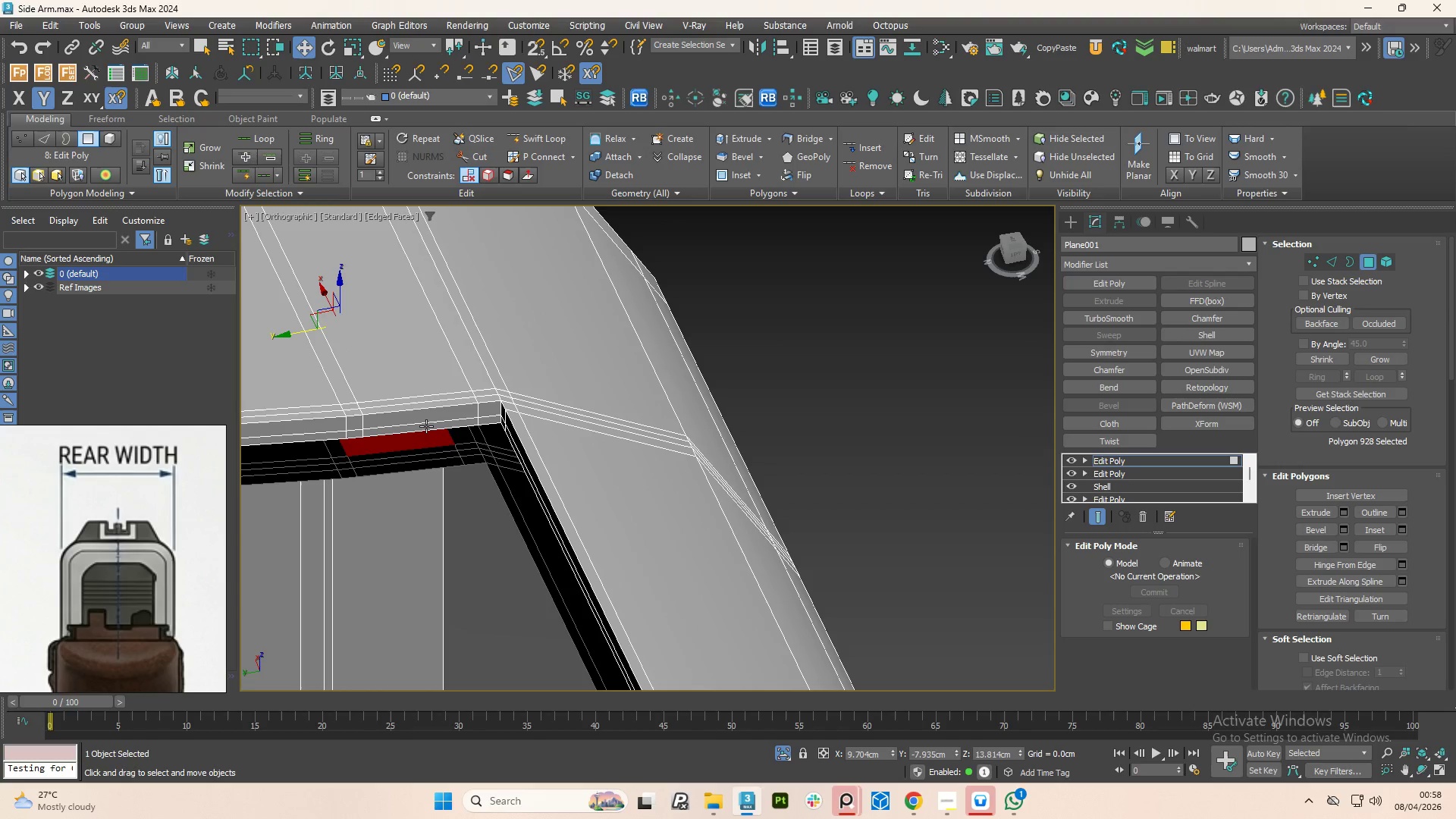 
key(3)
 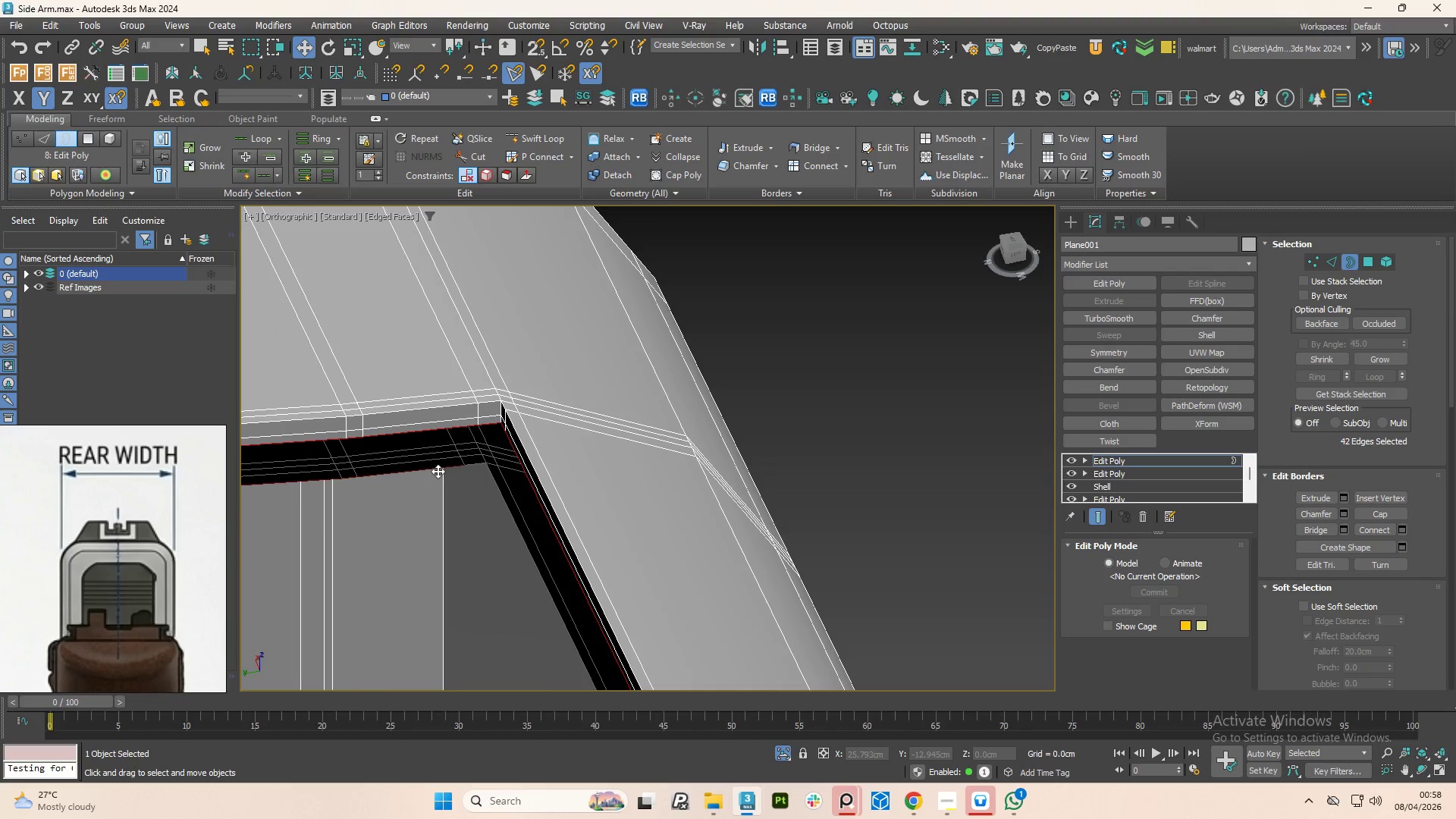 
hold_key(key=ControlLeft, duration=1.51)
left_click([480, 460])
 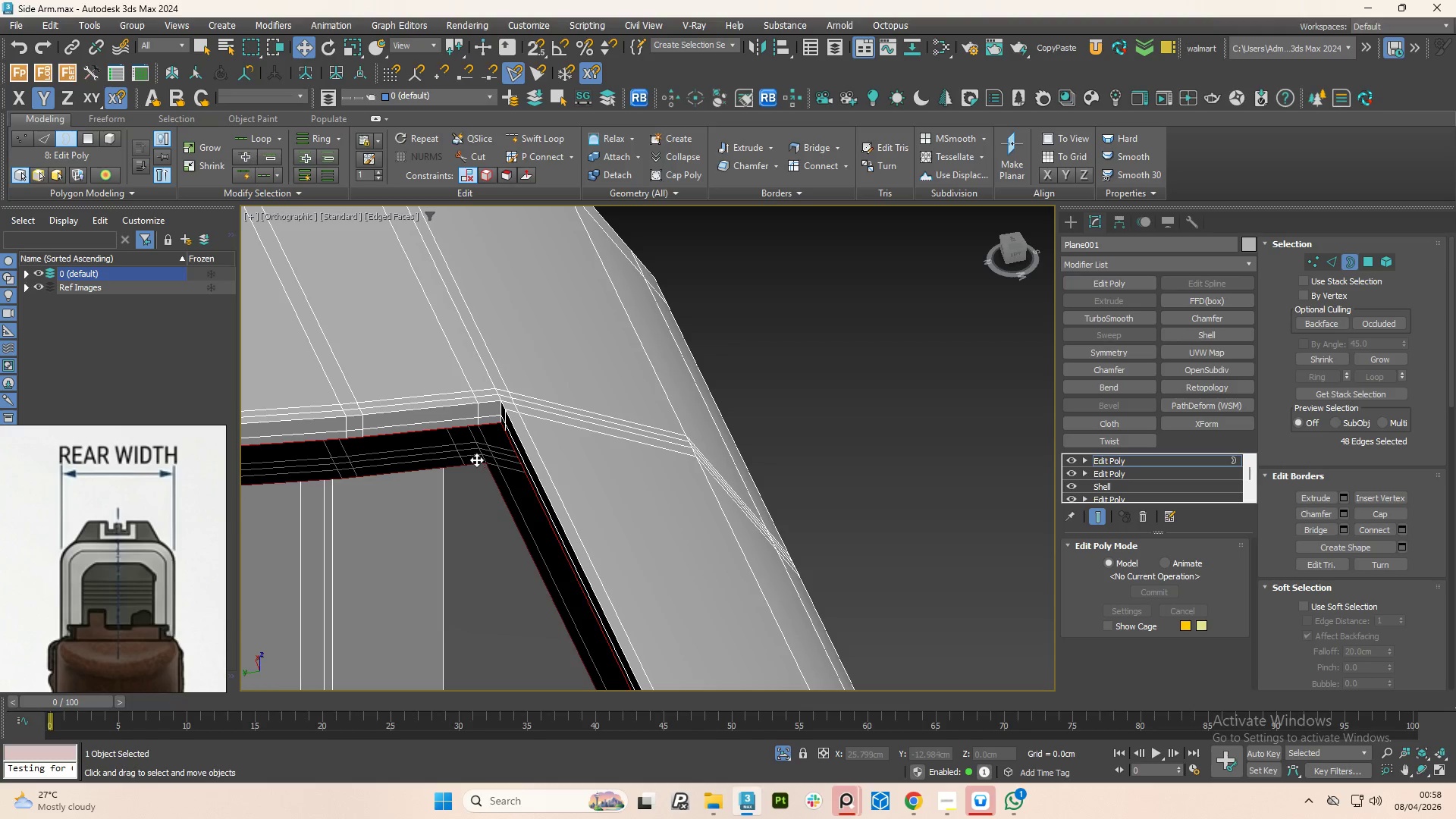 
hold_key(key=ControlLeft, duration=1.0)
left_click([463, 425])
 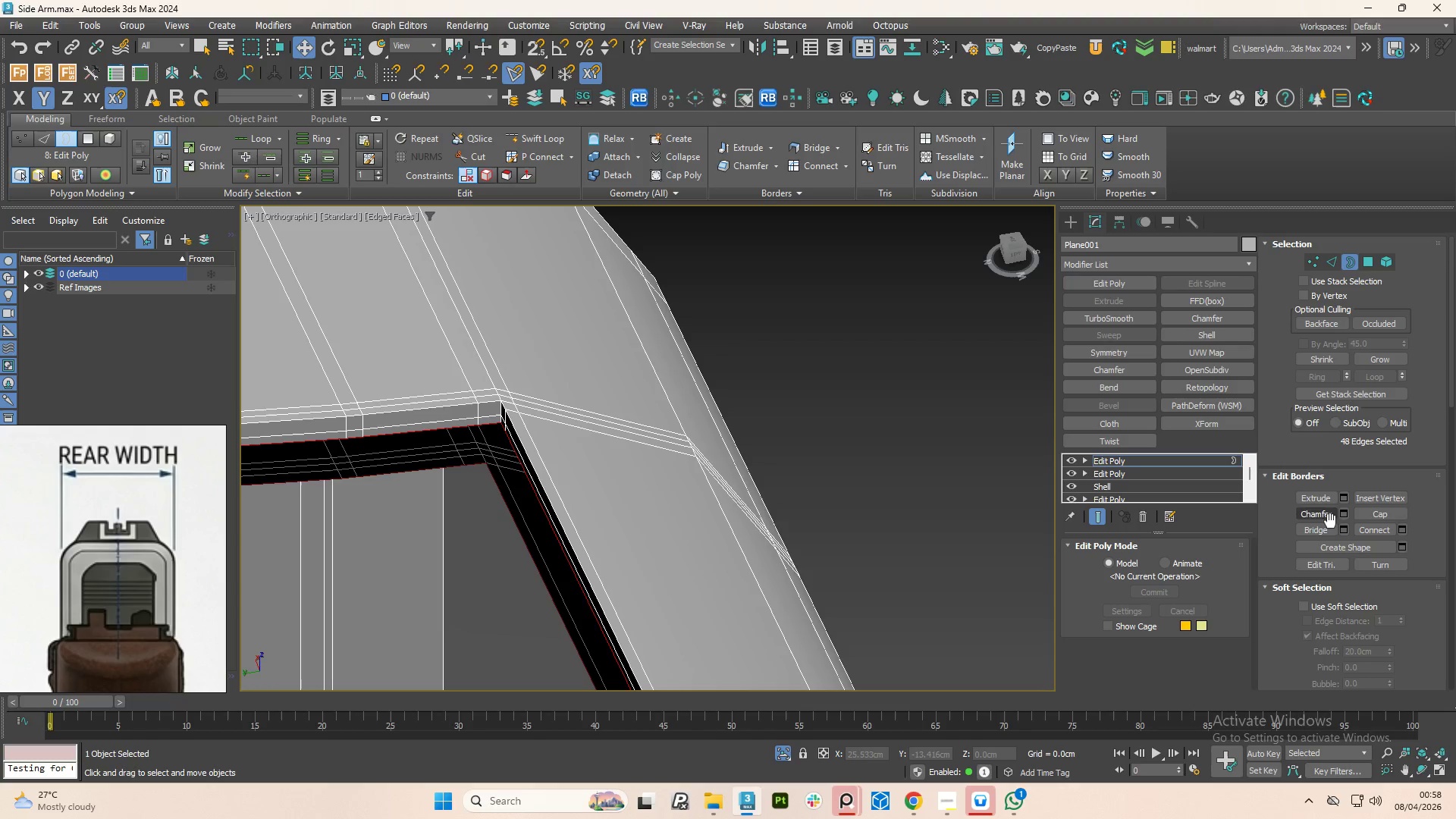 
left_click([1324, 527])
 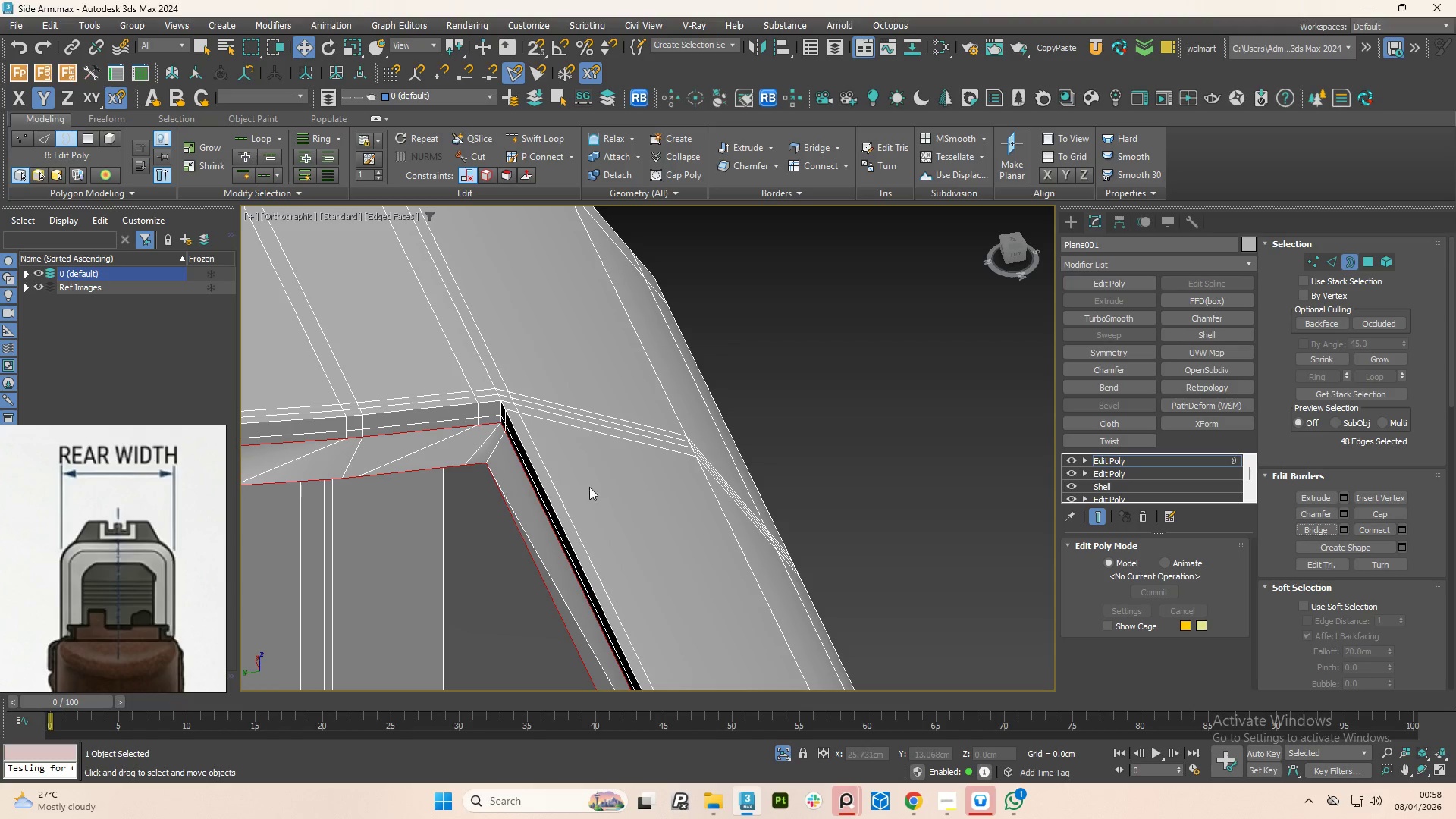 
scroll: coordinate [610, 477], scroll_direction: down, amount: 5.0
 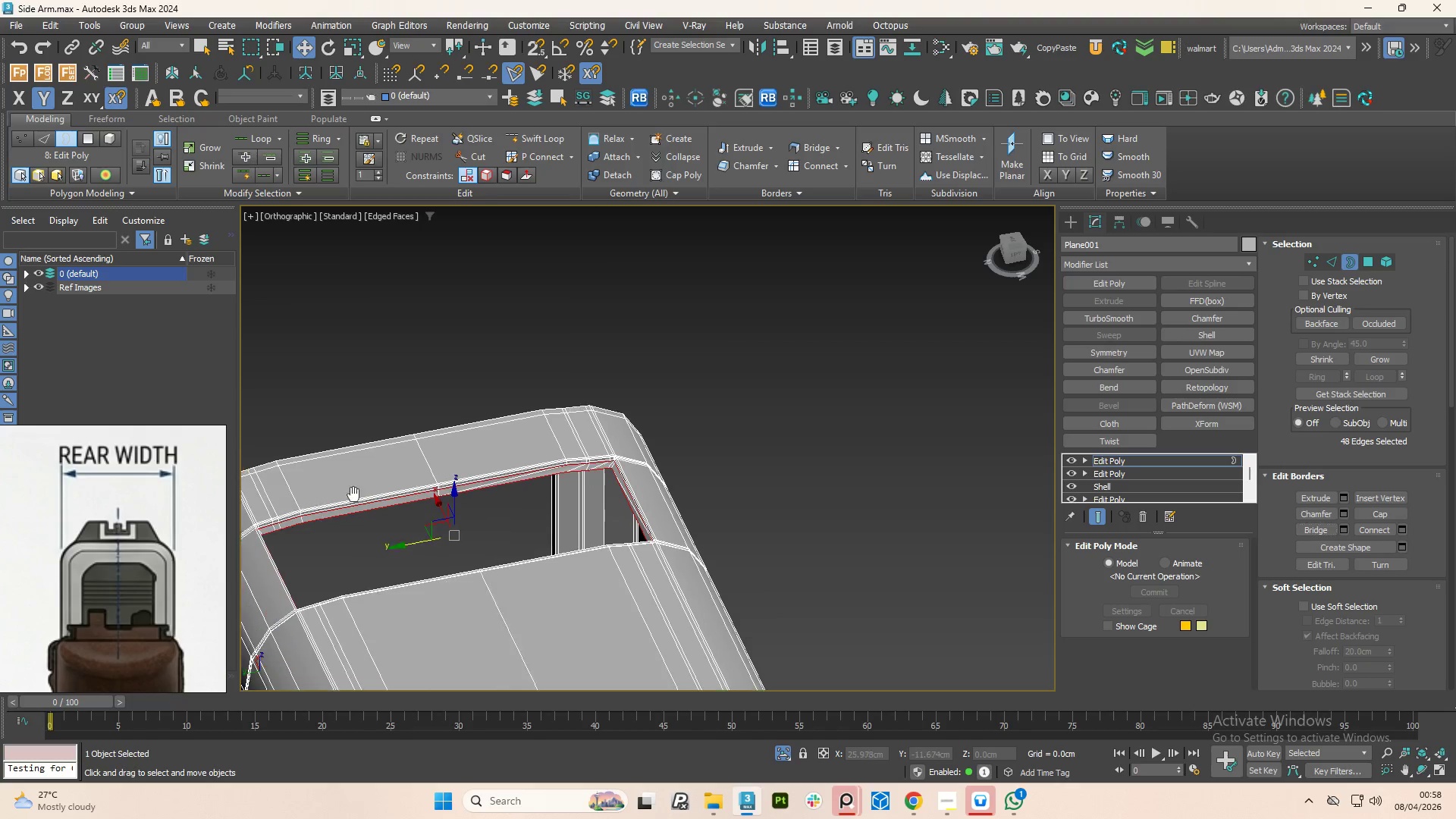 
scroll: coordinate [376, 526], scroll_direction: up, amount: 4.0
 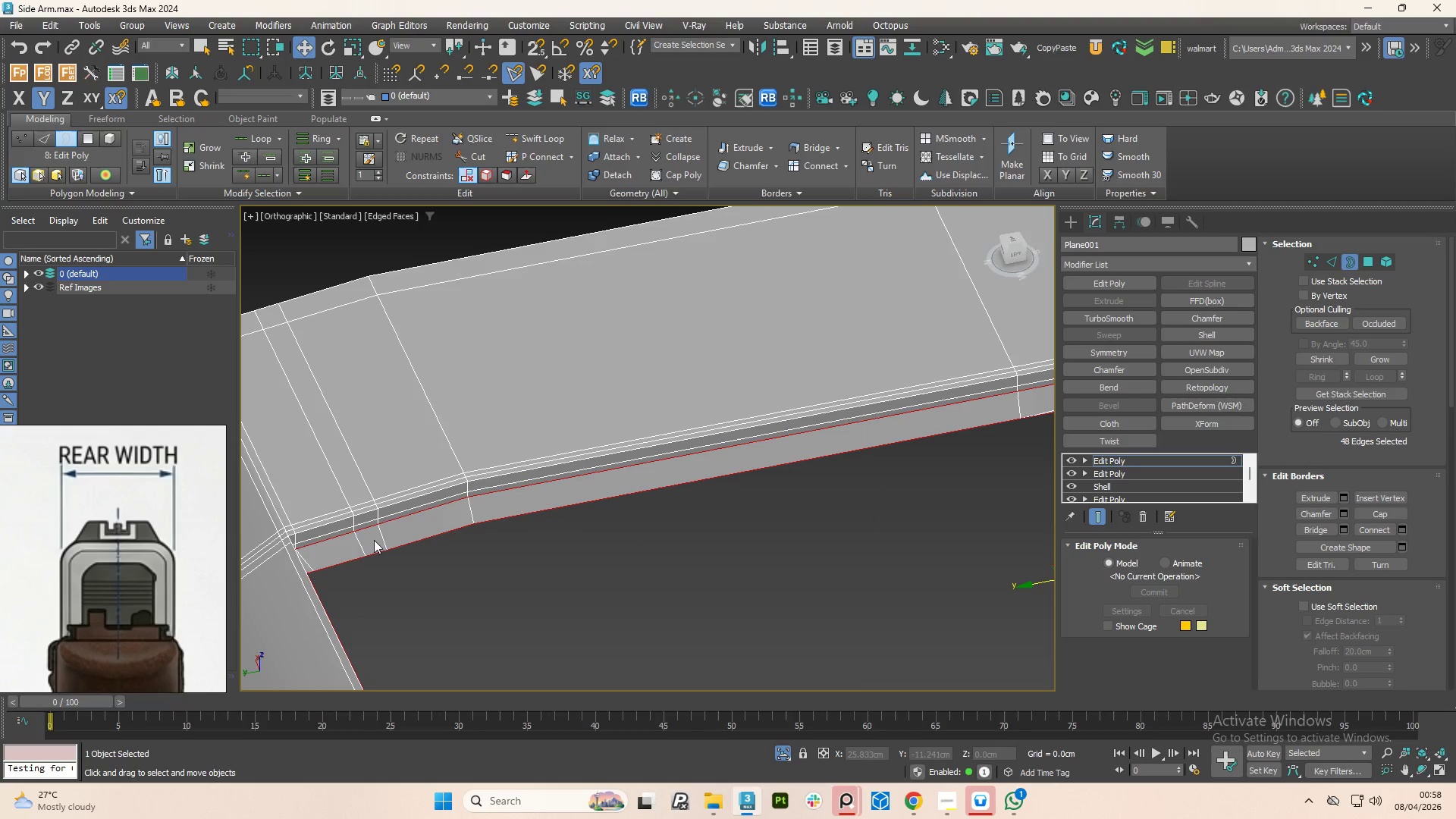 
scroll: coordinate [580, 570], scroll_direction: down, amount: 4.0
 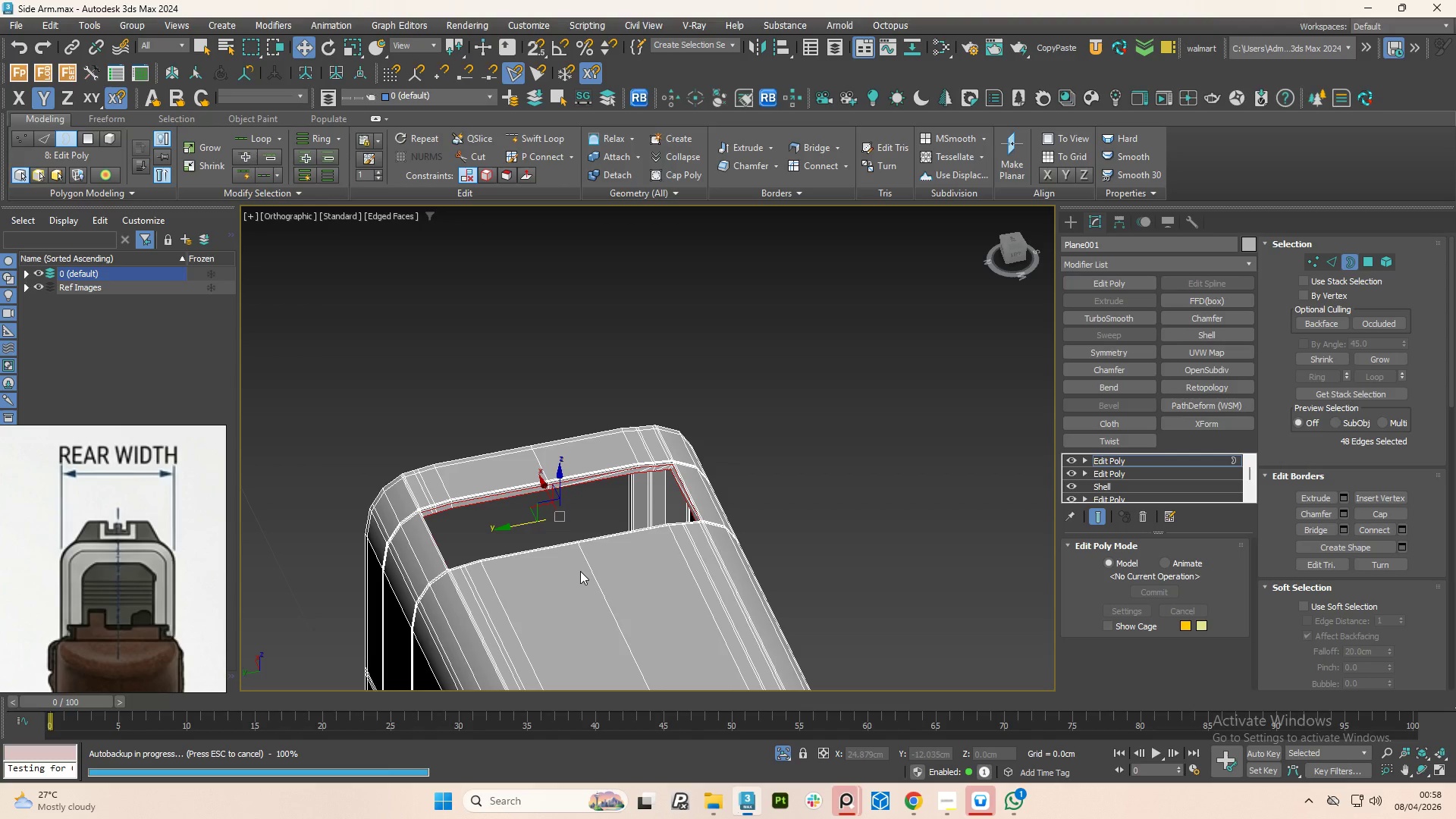 
hold_key(key=AltLeft, duration=0.73)
 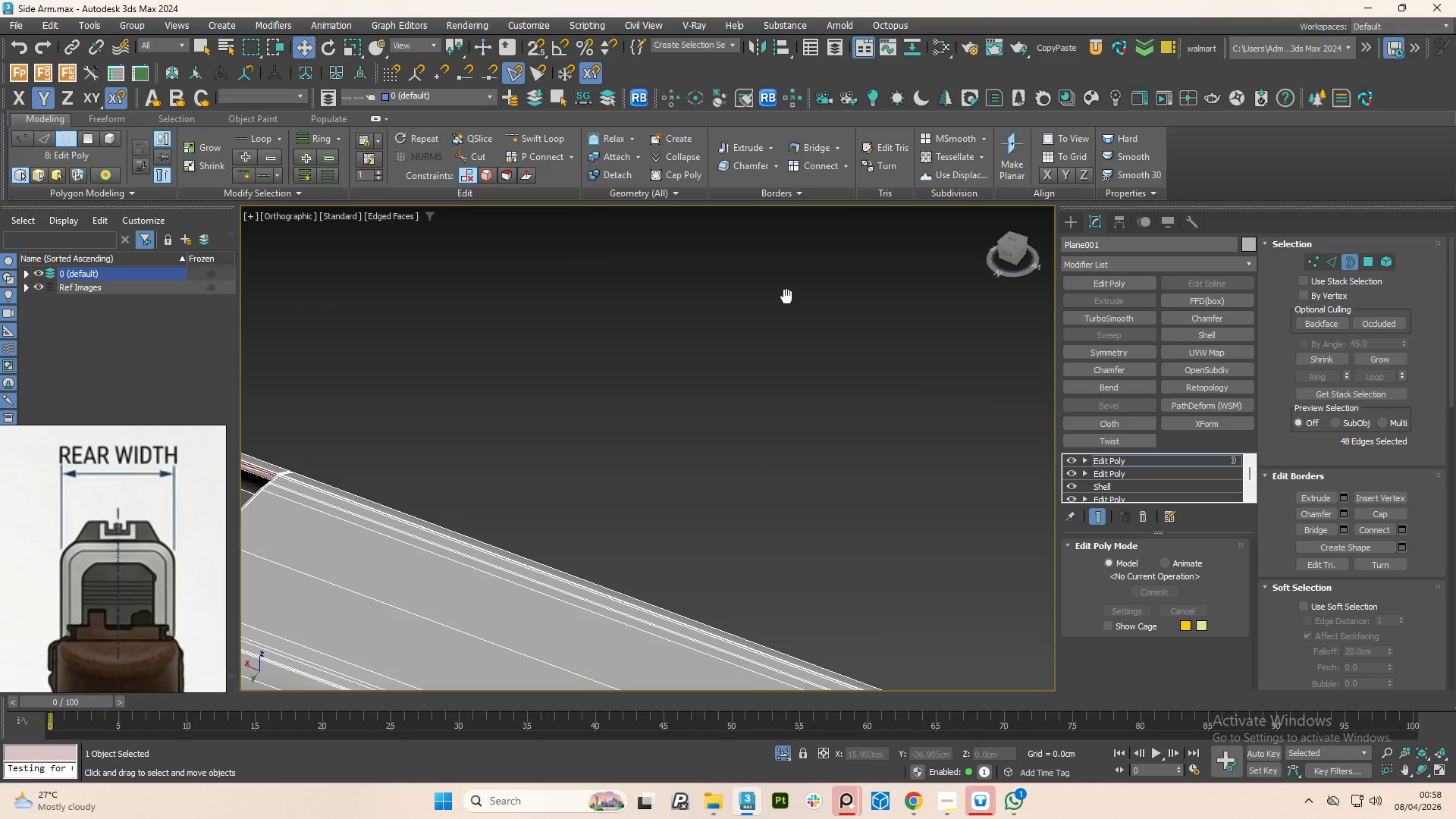 
hold_key(key=AltLeft, duration=0.73)
 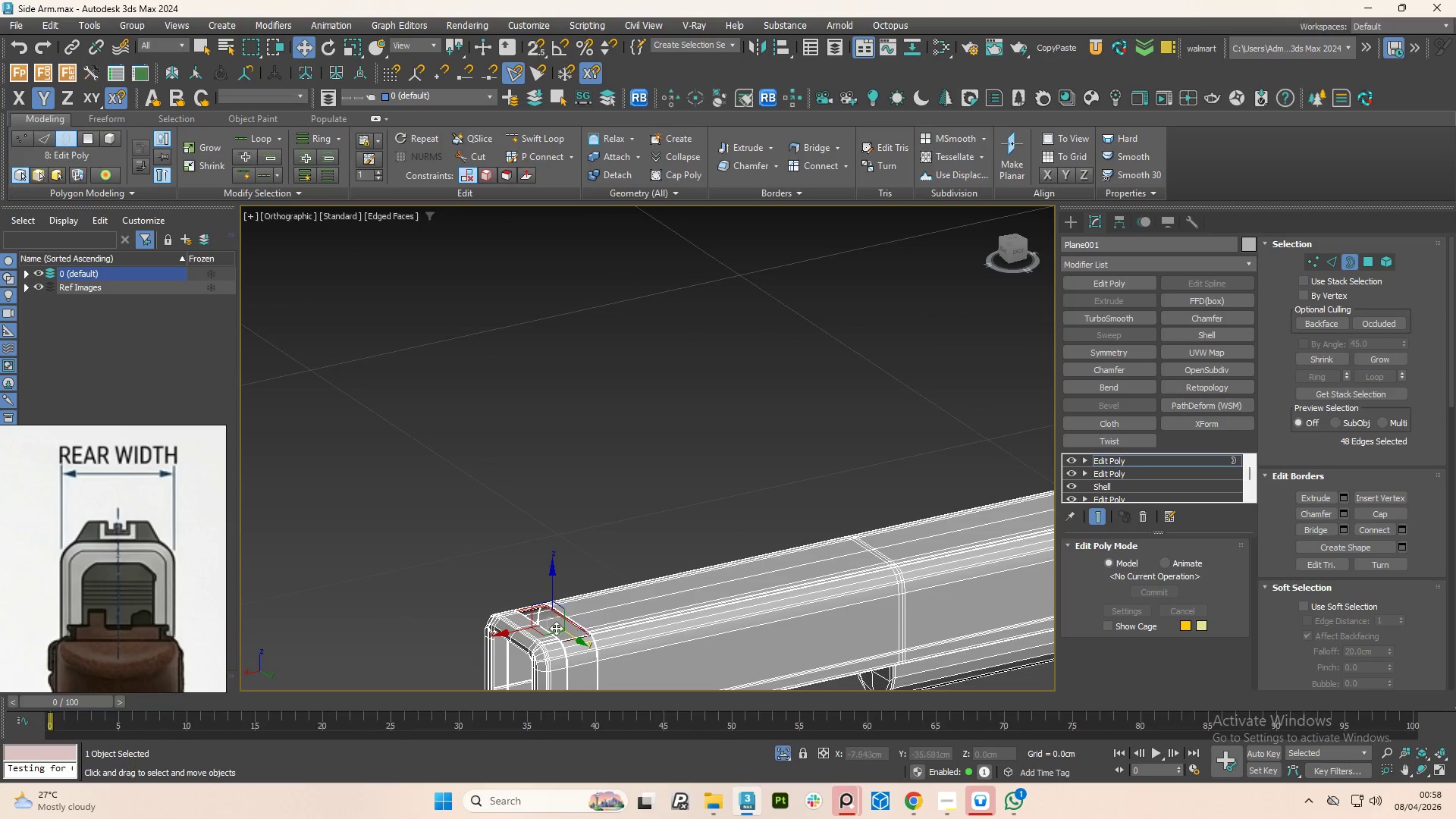 
scroll: coordinate [743, 527], scroll_direction: down, amount: 3.0
 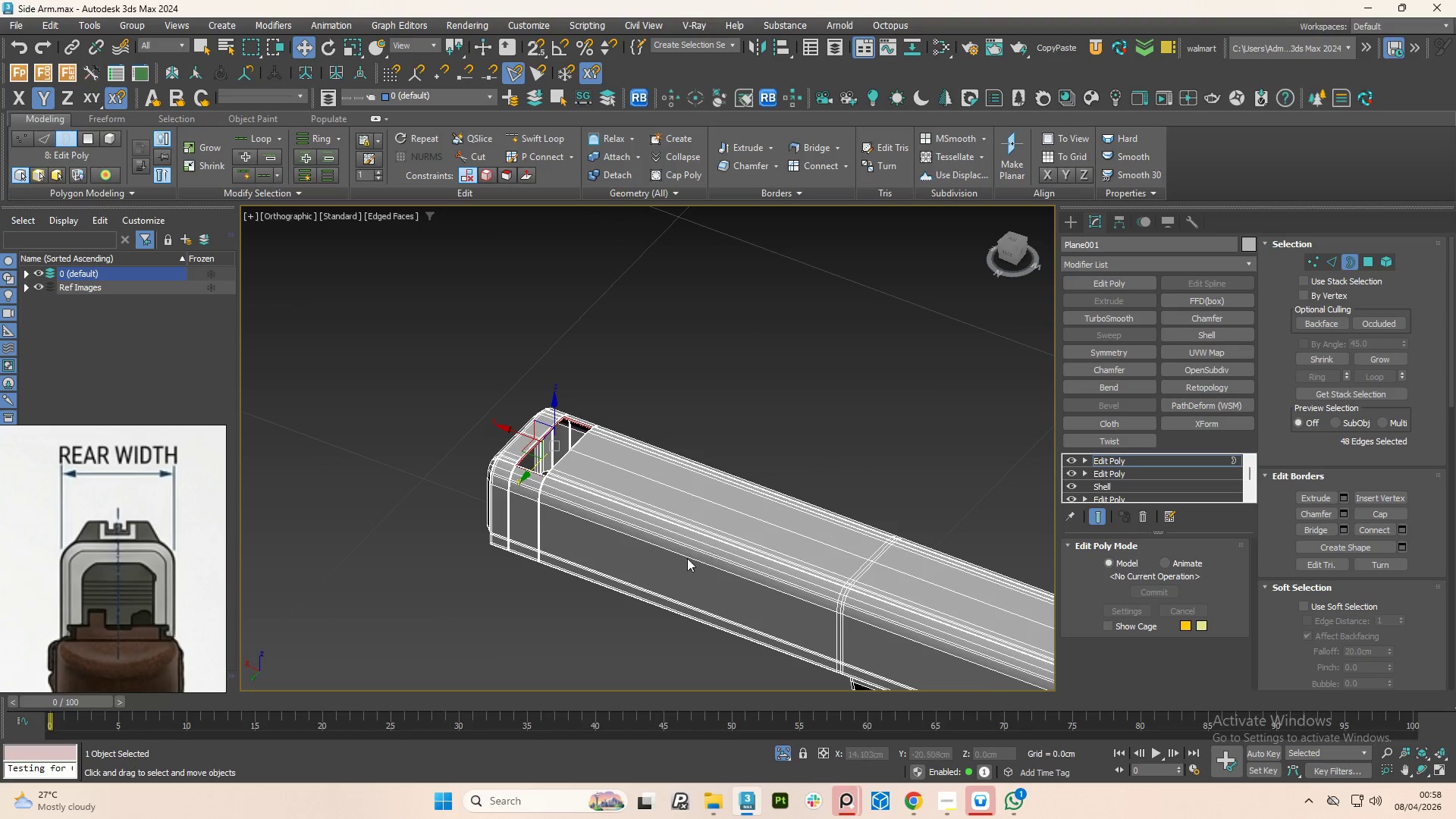 
scroll: coordinate [568, 560], scroll_direction: up, amount: 6.0
 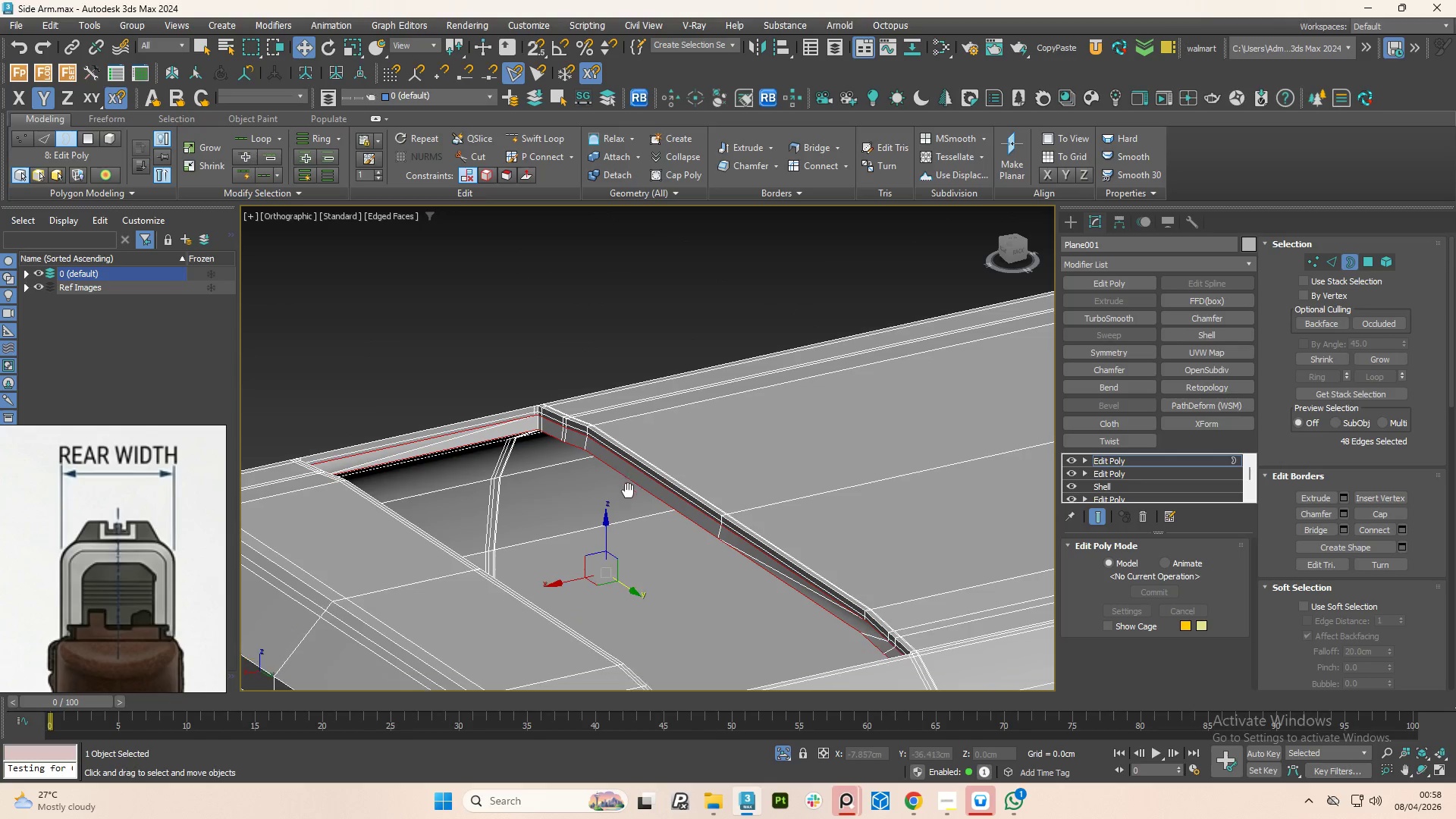 
key(Control+Z)
 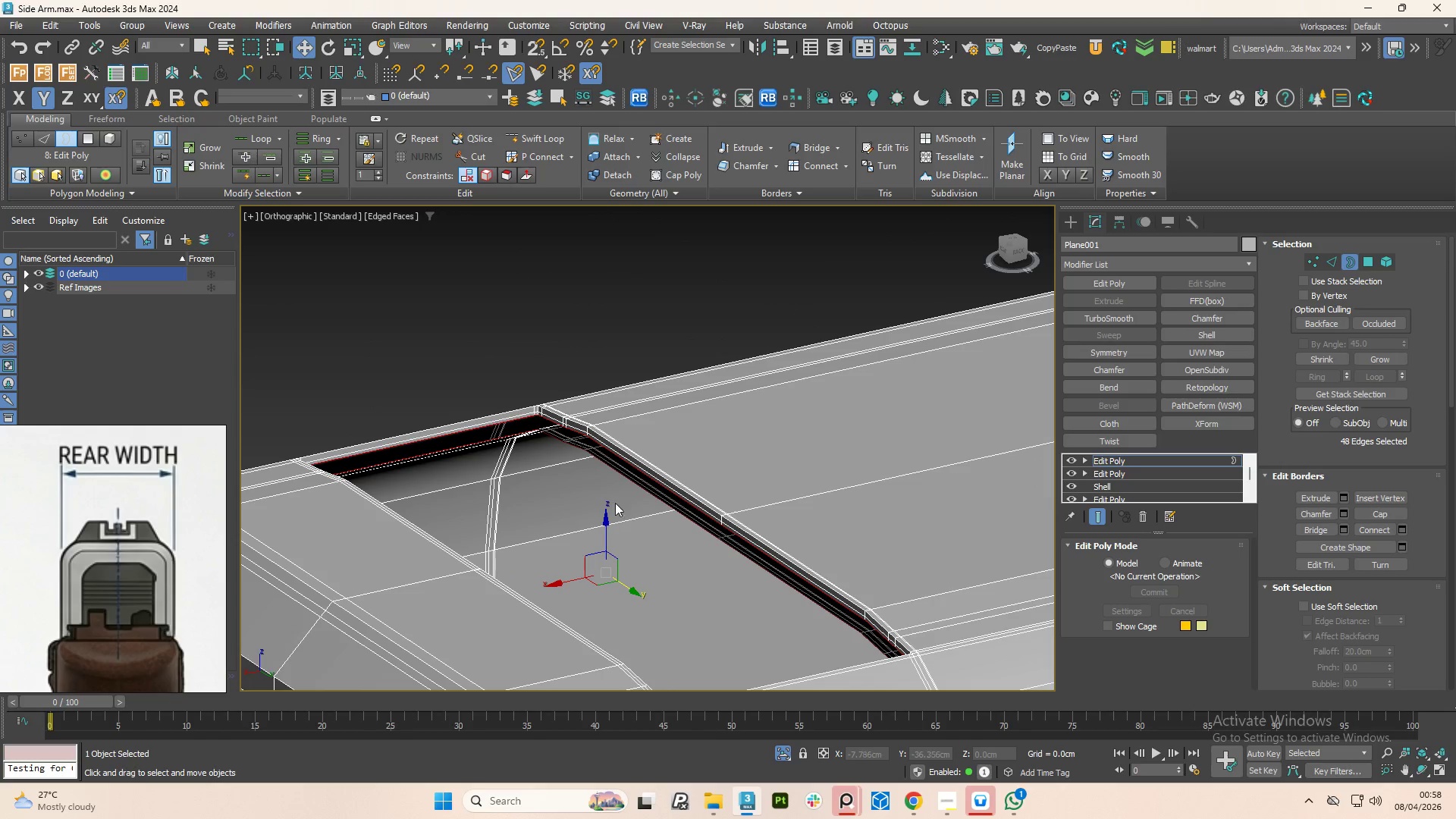 
hold_key(key=ControlLeft, duration=0.62)
scroll: coordinate [487, 435], scroll_direction: up, amount: 5.0
 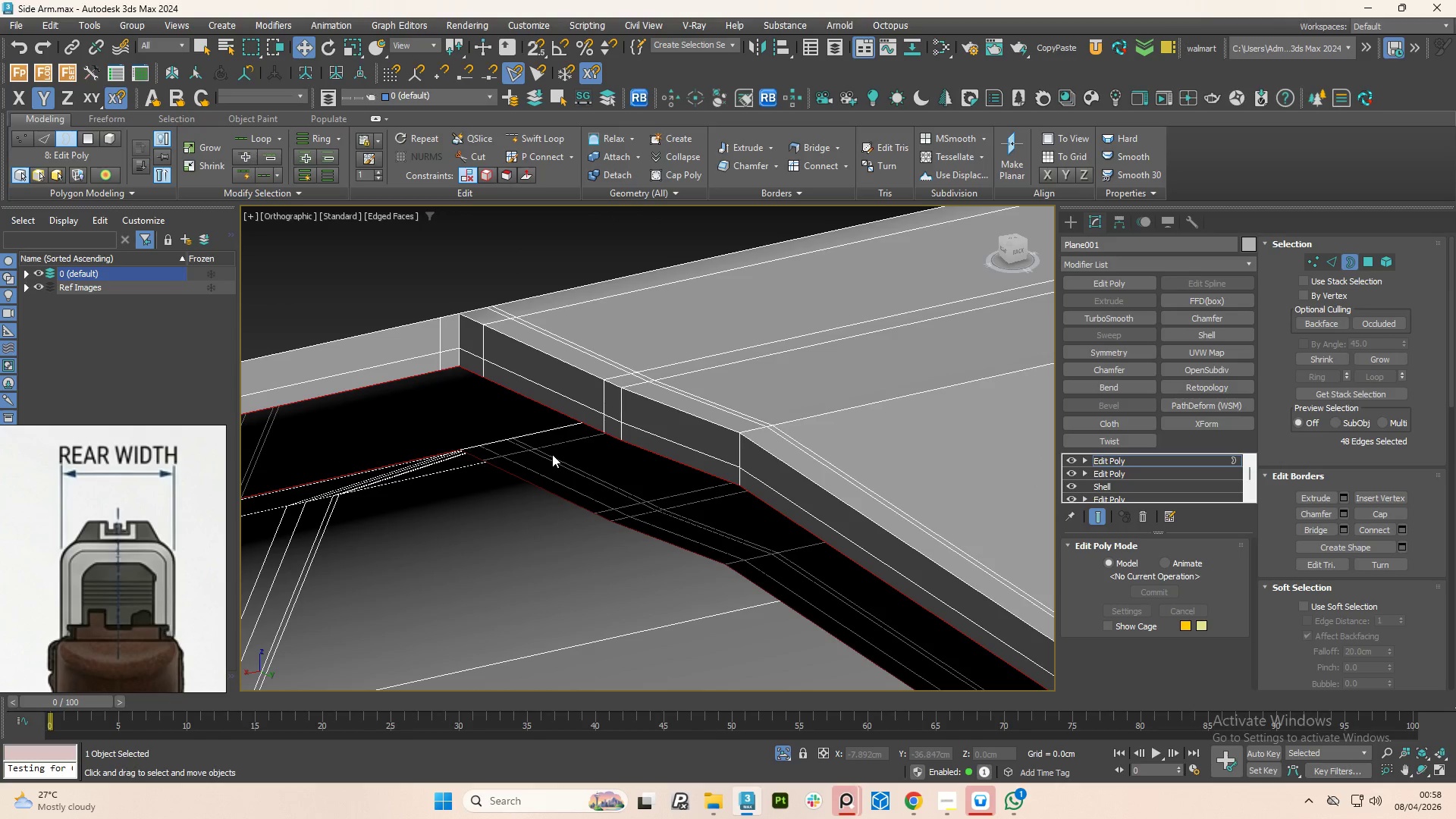 
scroll: coordinate [571, 482], scroll_direction: down, amount: 6.0
 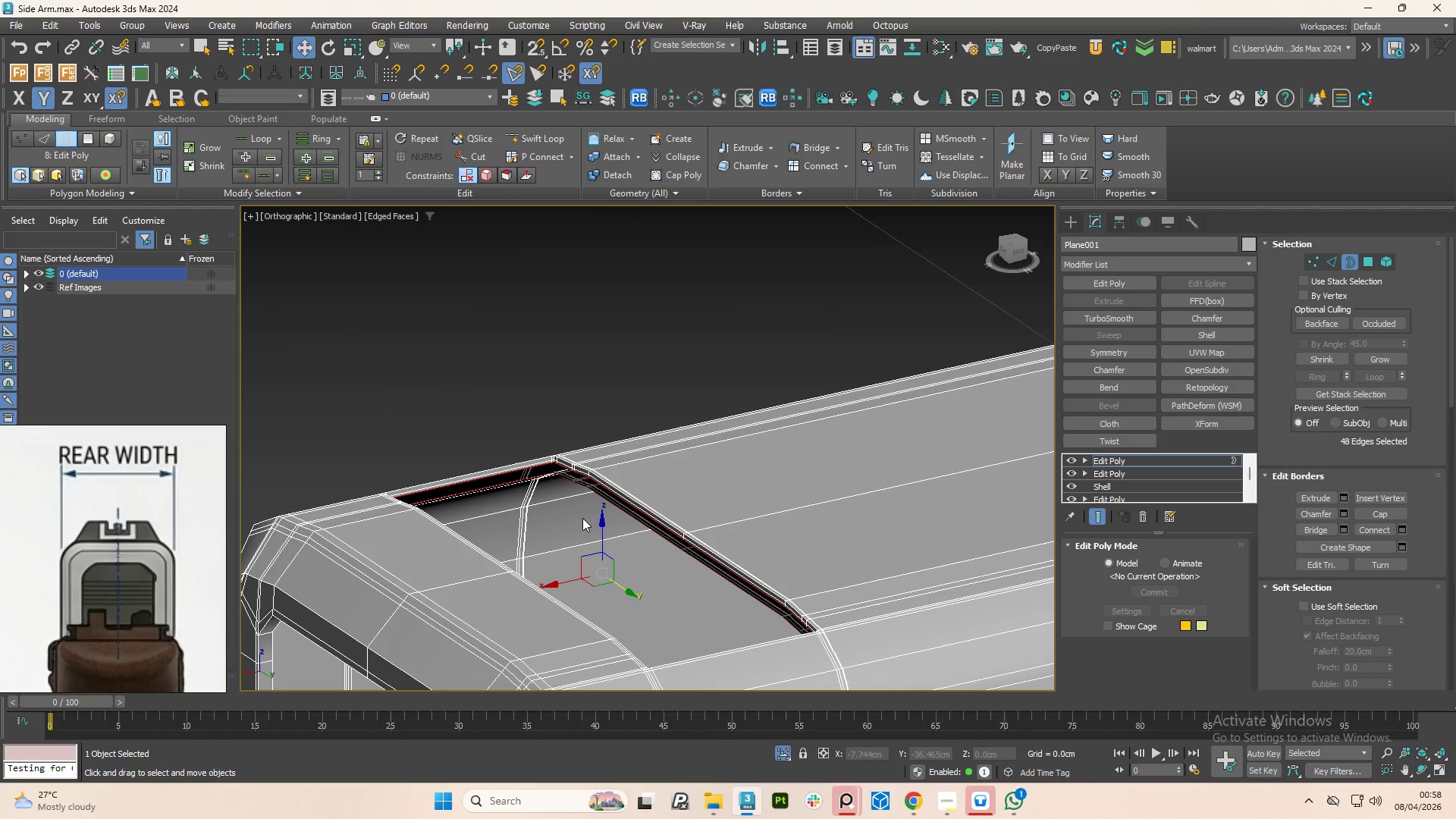 
hold_key(key=AltLeft, duration=0.61)
 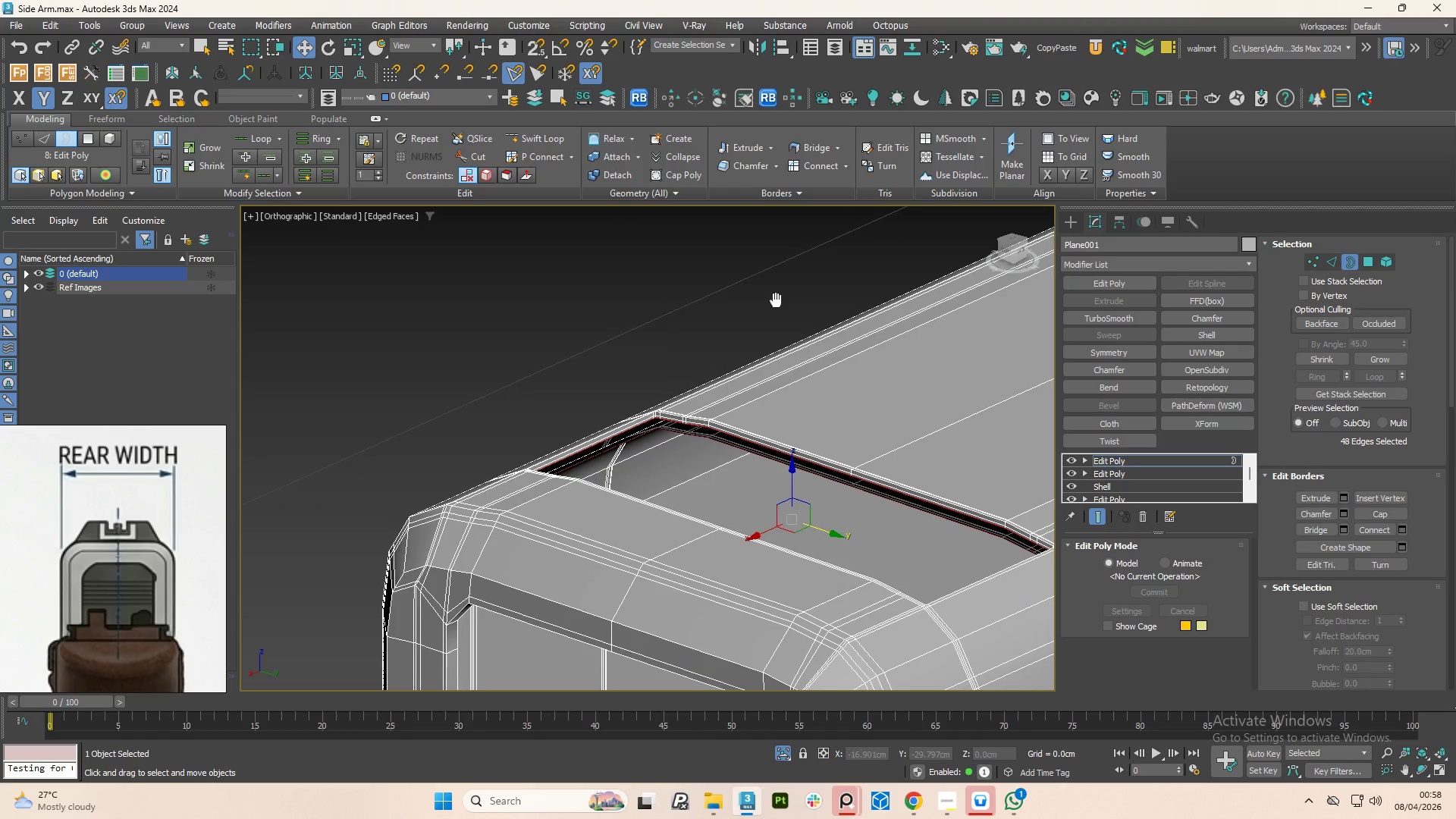 
hold_key(key=AltLeft, duration=20.73)
scroll: coordinate [423, 469], scroll_direction: up, amount: 5.0
 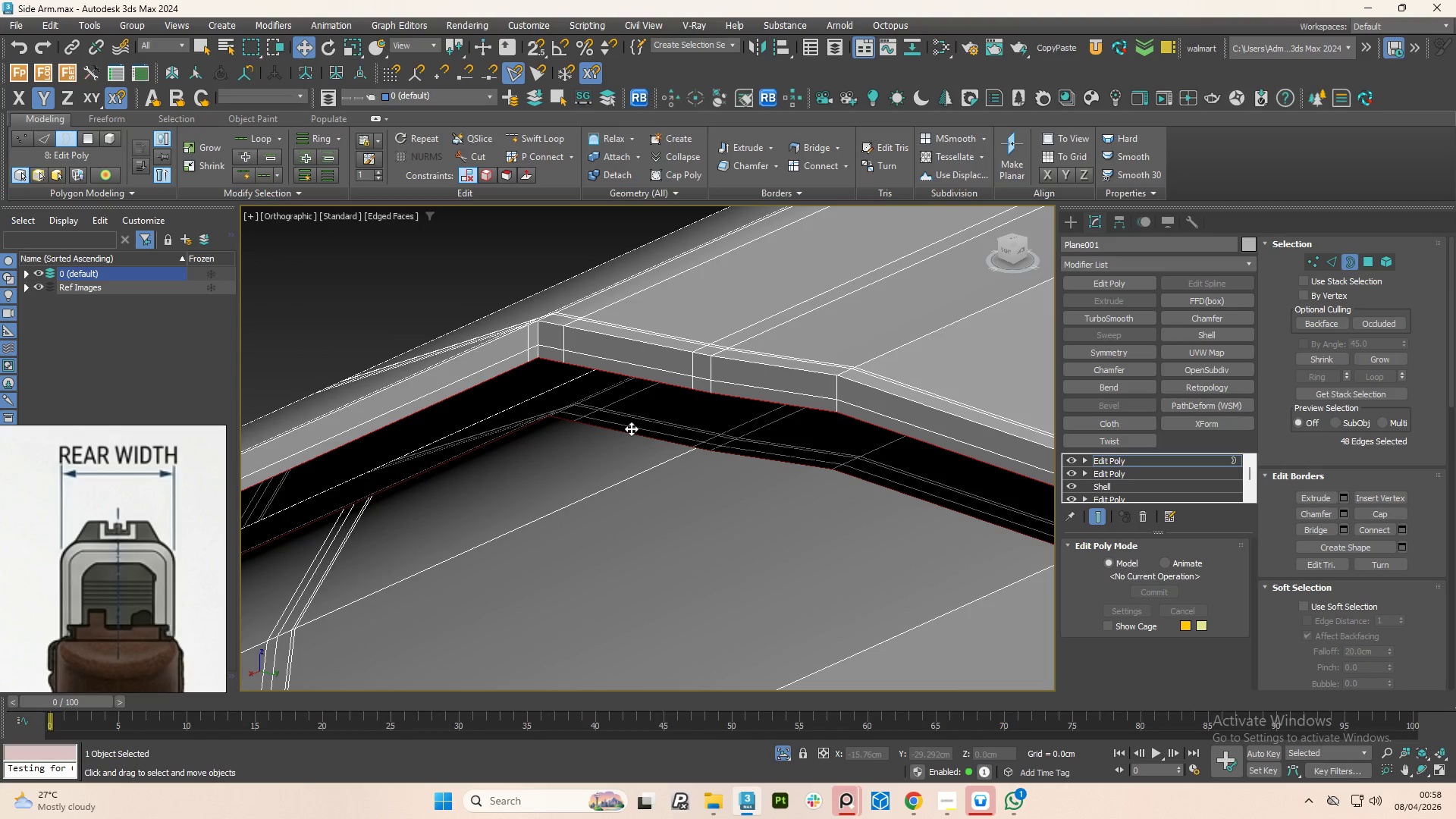 
left_click([631, 428])
 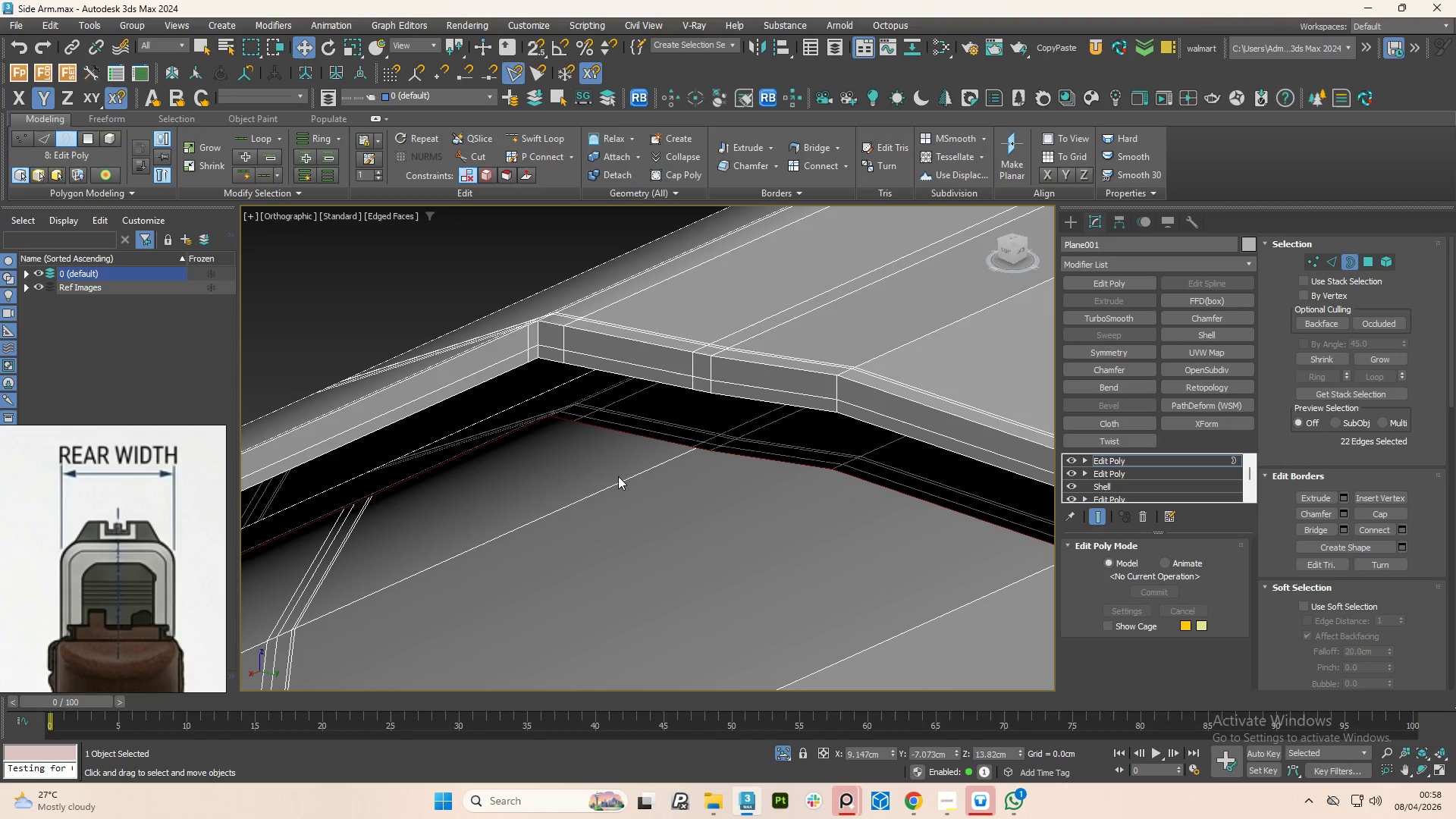 
scroll: coordinate [620, 494], scroll_direction: down, amount: 3.0
 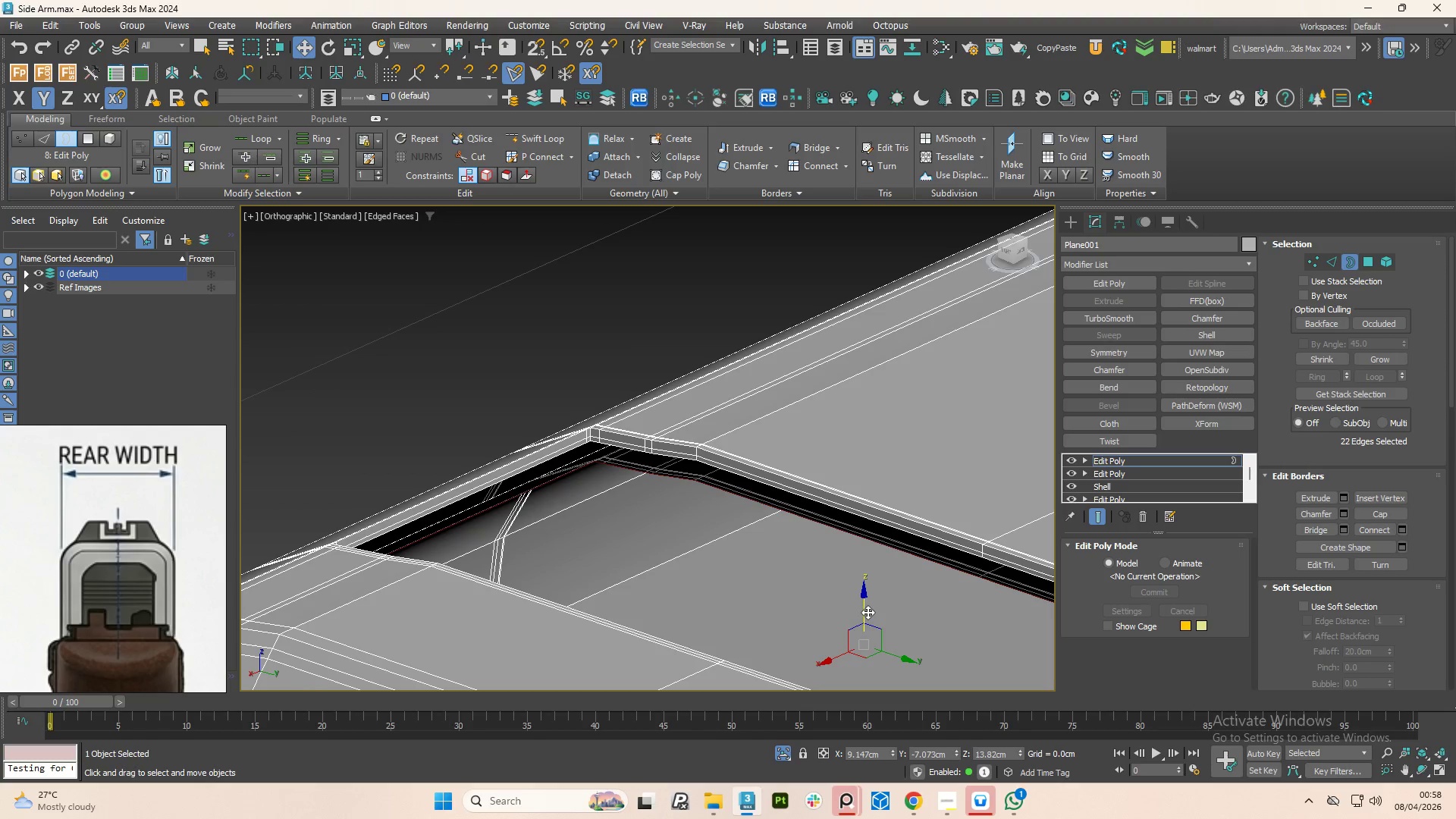 
hold_key(key=ShiftLeft, duration=1.5)
left_click_drag(start_coordinate=[863, 614], to_coordinate=[865, 608])
 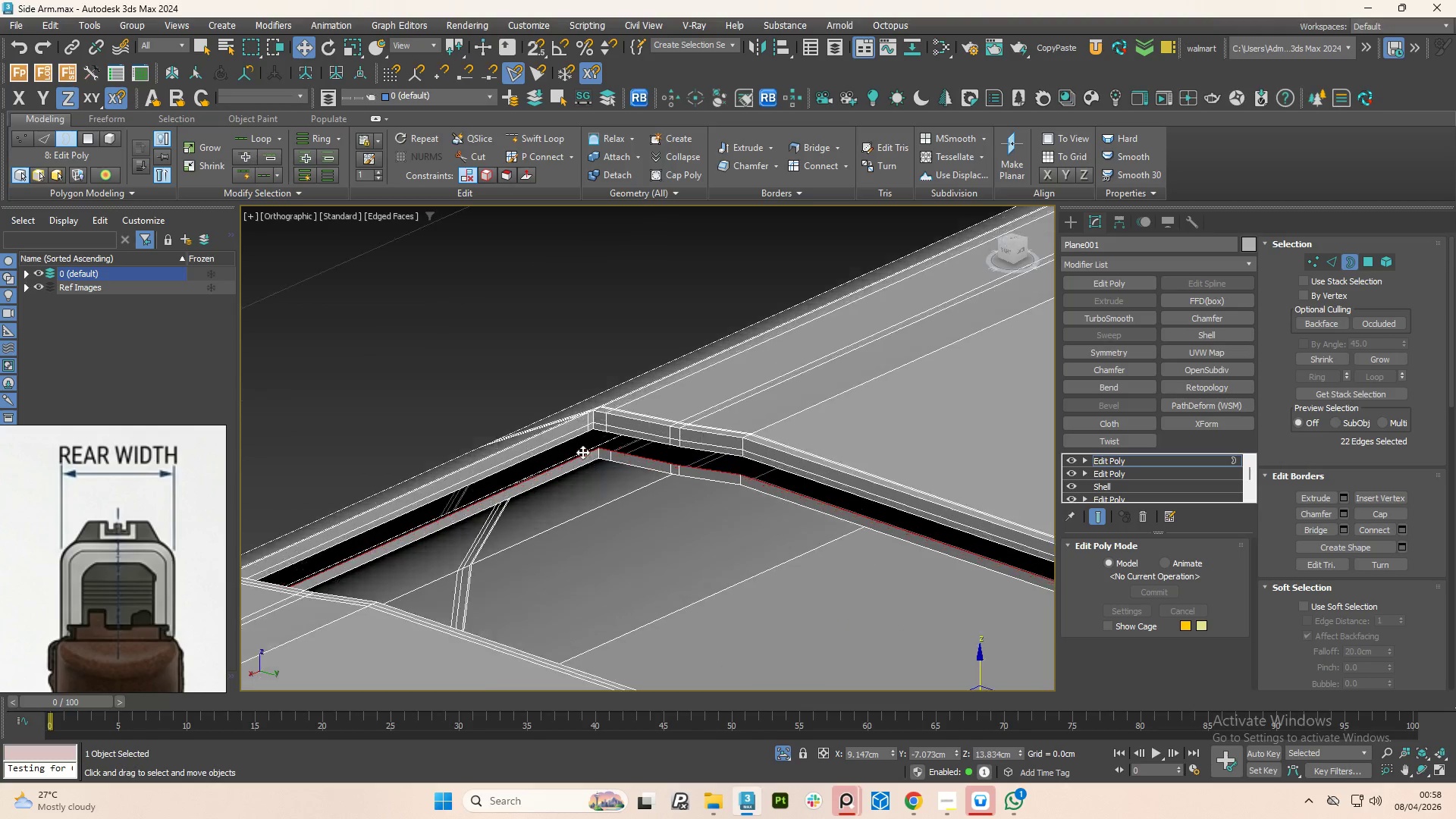 
hold_key(key=ShiftLeft, duration=0.72)
 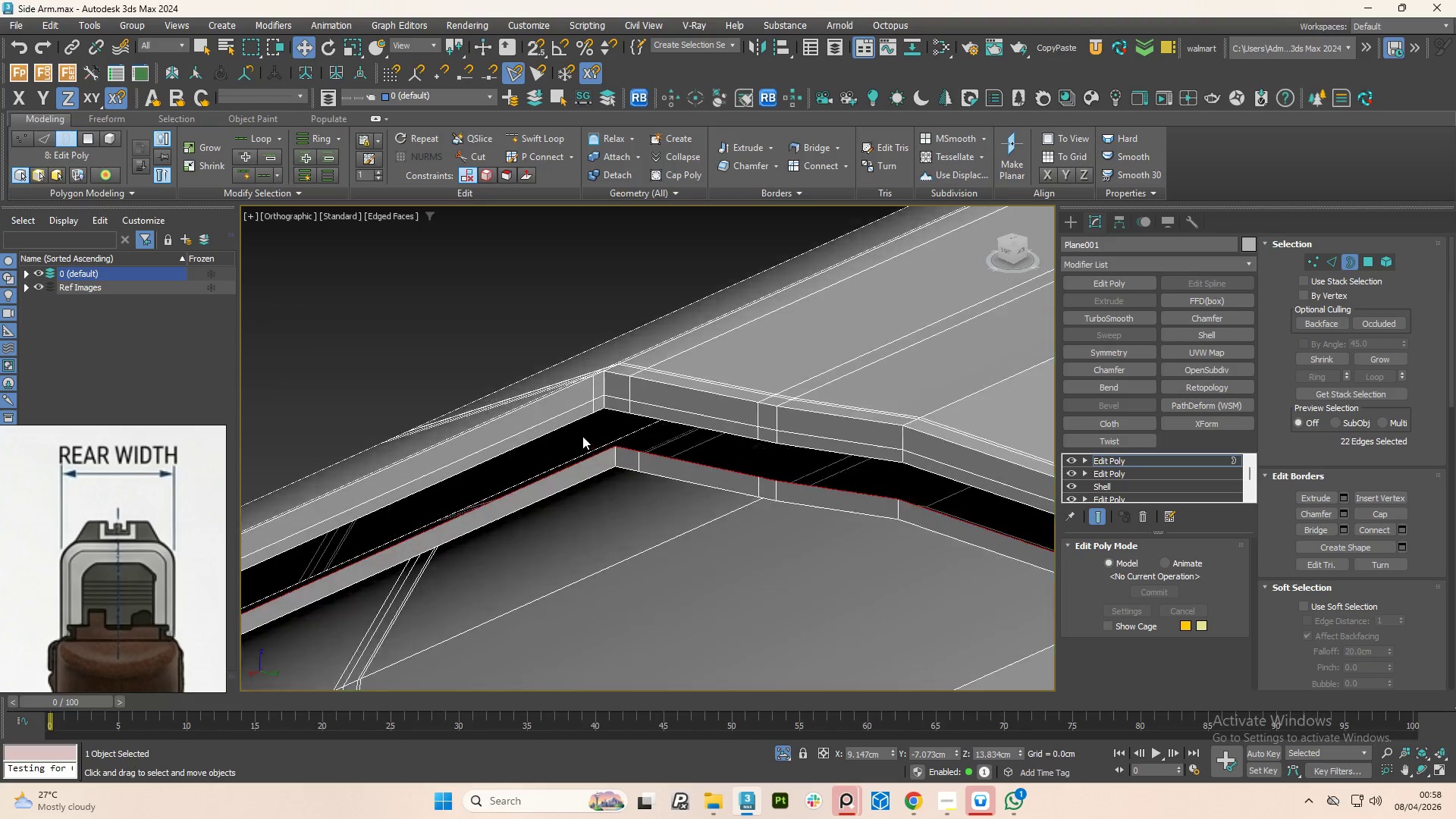 
scroll: coordinate [582, 436], scroll_direction: up, amount: 4.0
 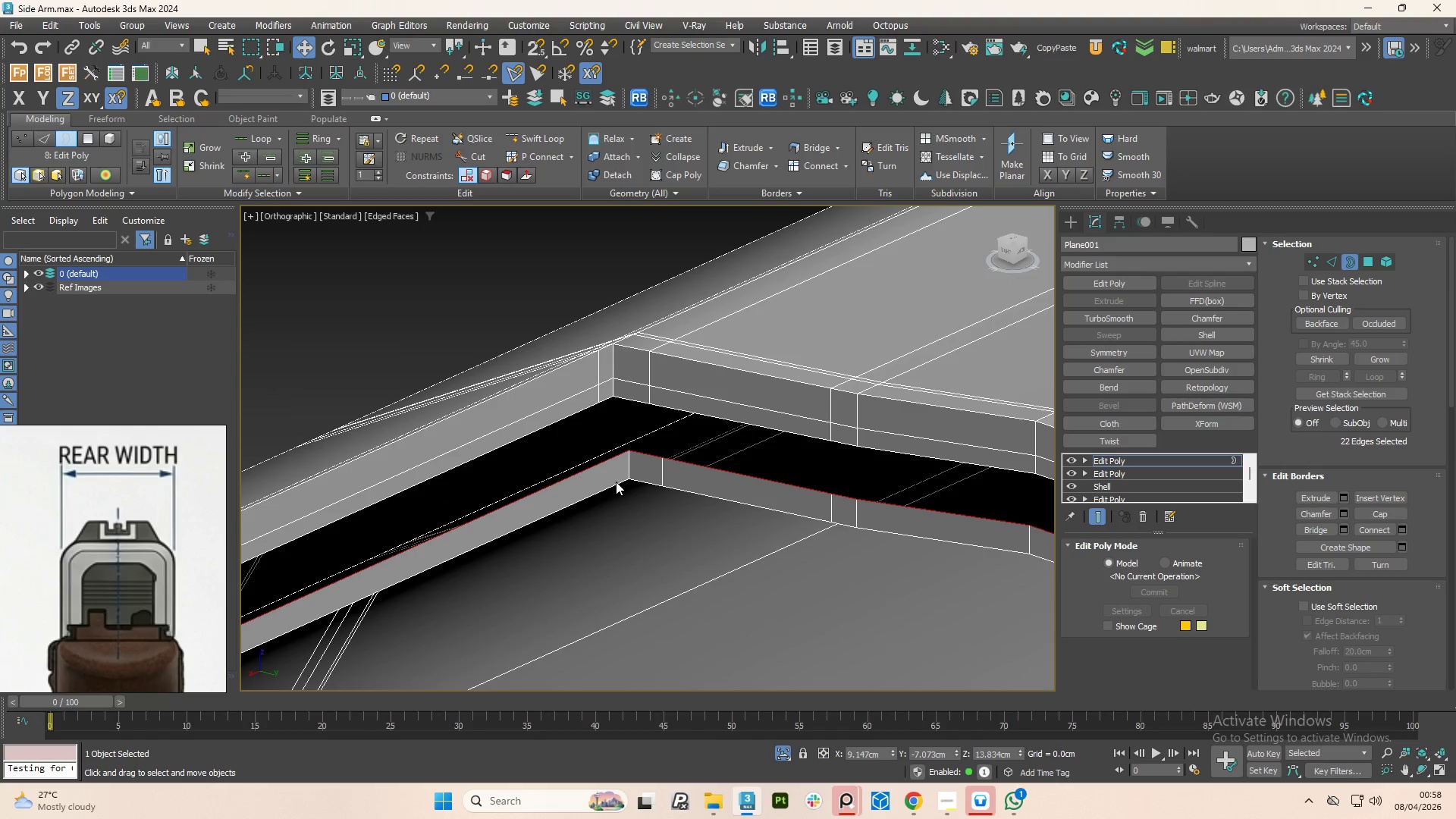 
key(Alt+1)
 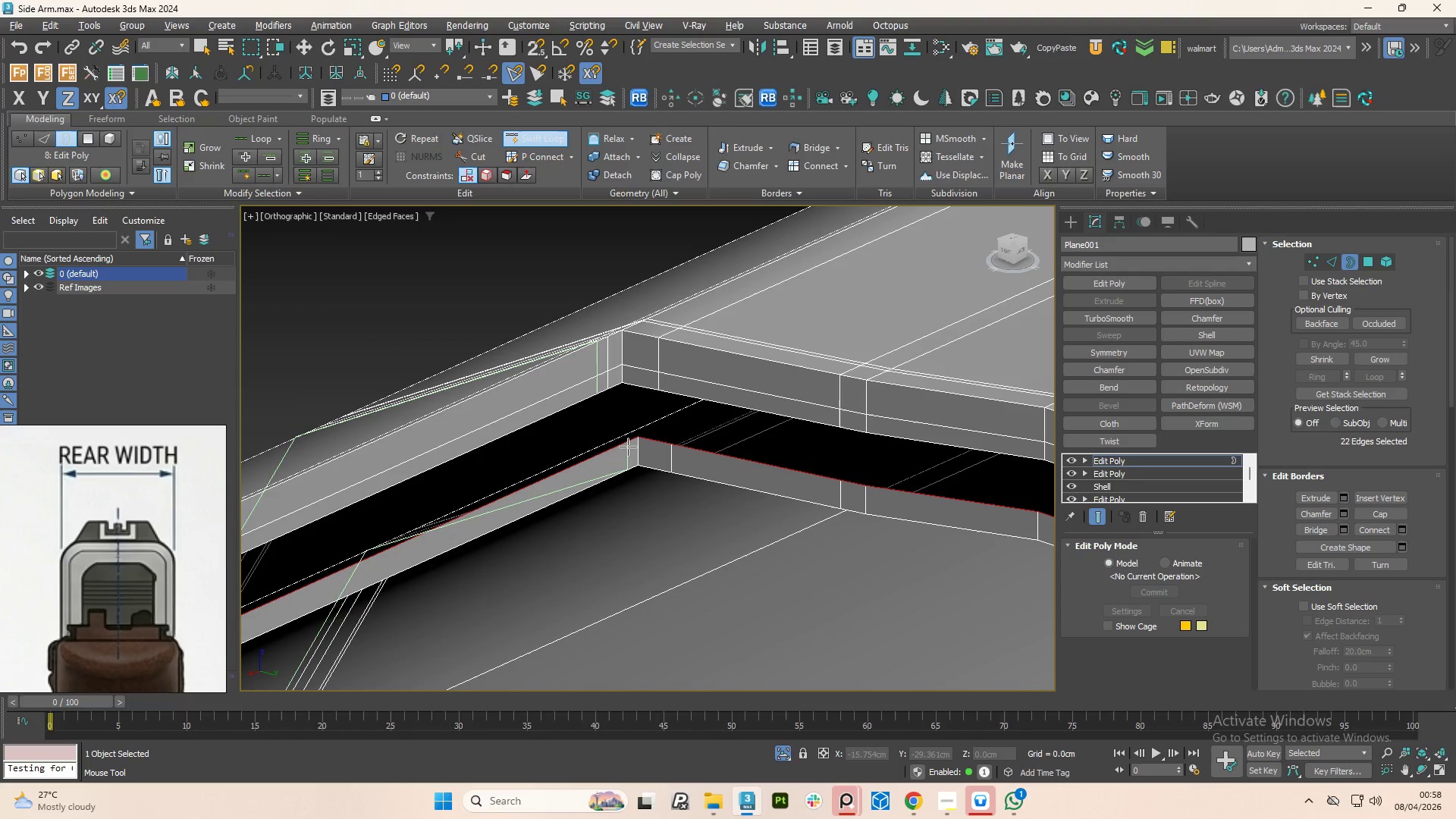 
right_click([628, 447])
 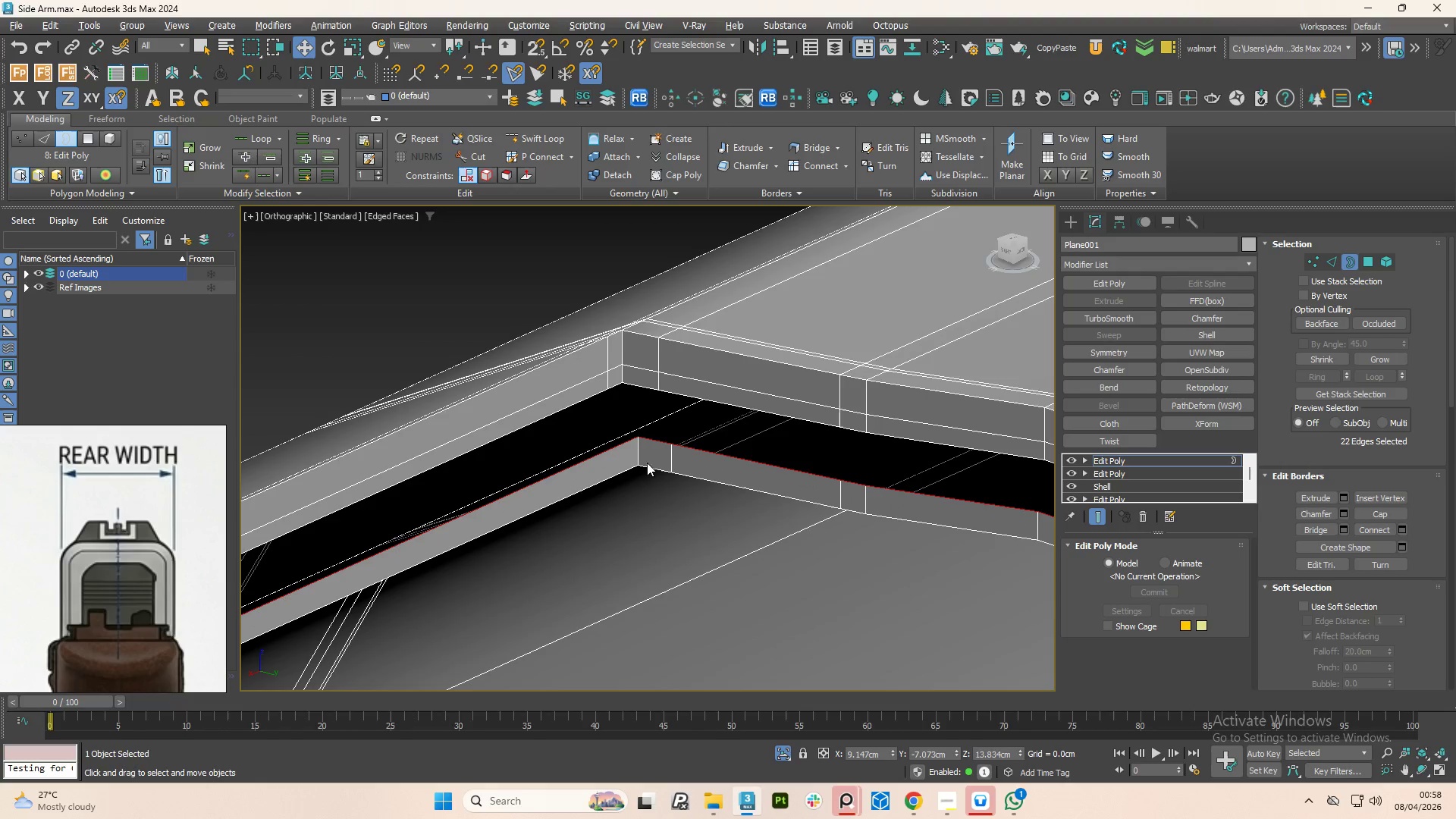 
scroll: coordinate [713, 470], scroll_direction: down, amount: 8.0